 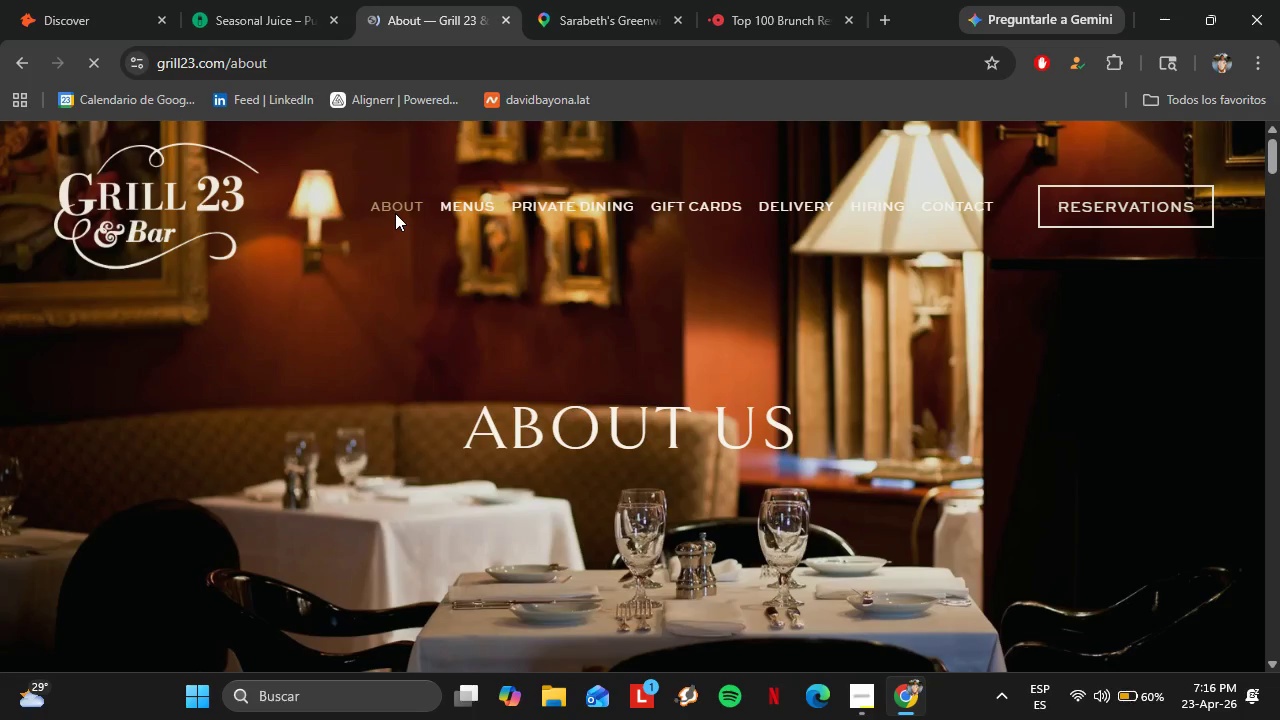 
scroll: coordinate [711, 411], scroll_direction: down, amount: 5.0
 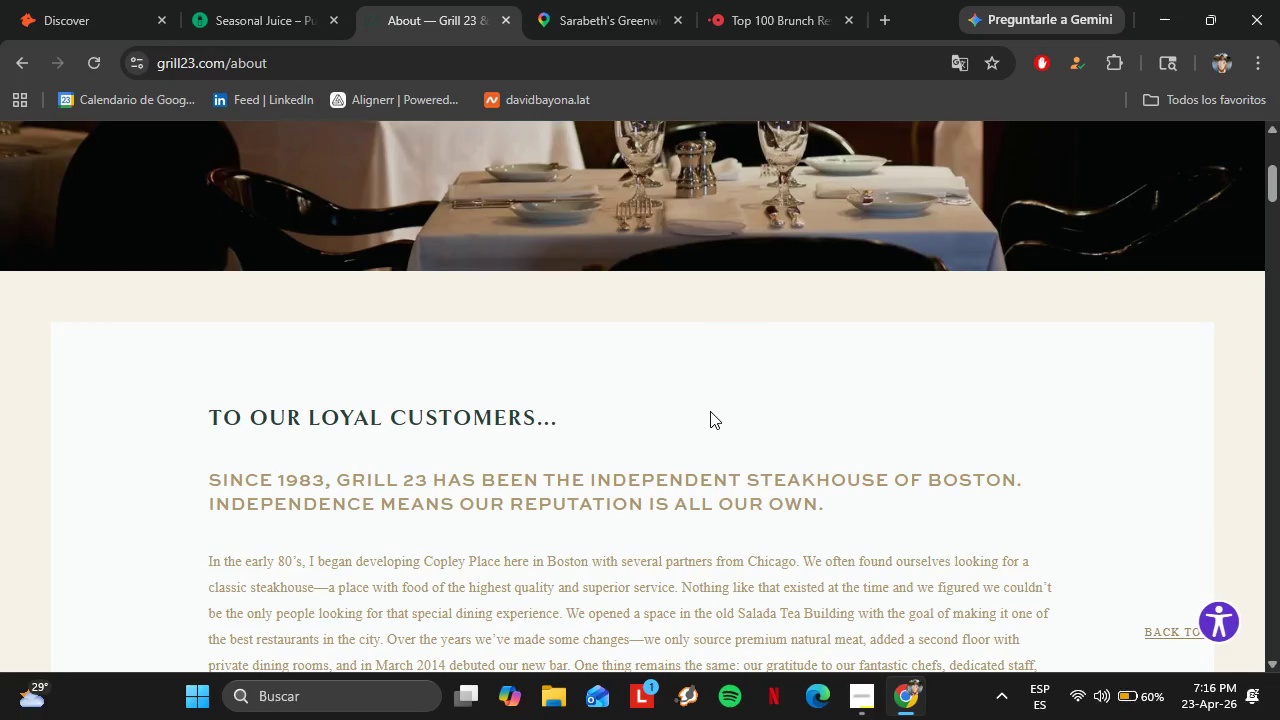 
left_click([126, 0])
 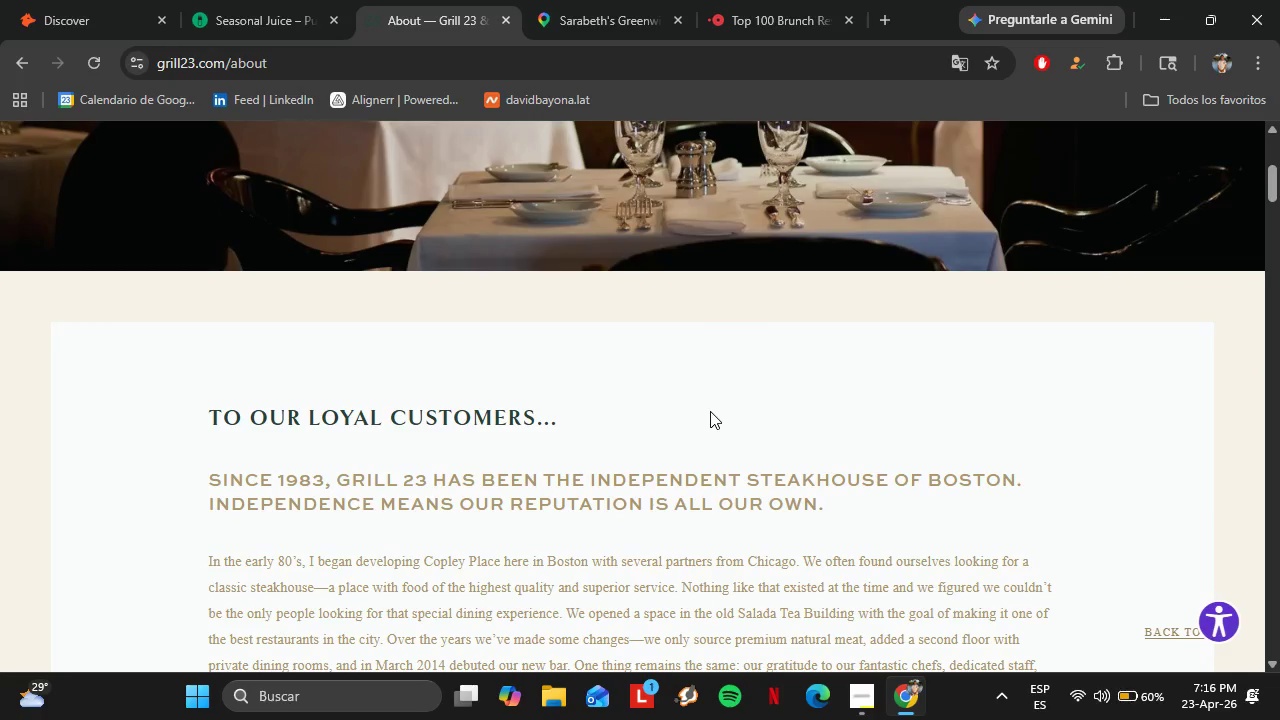 
left_click([446, 2])
 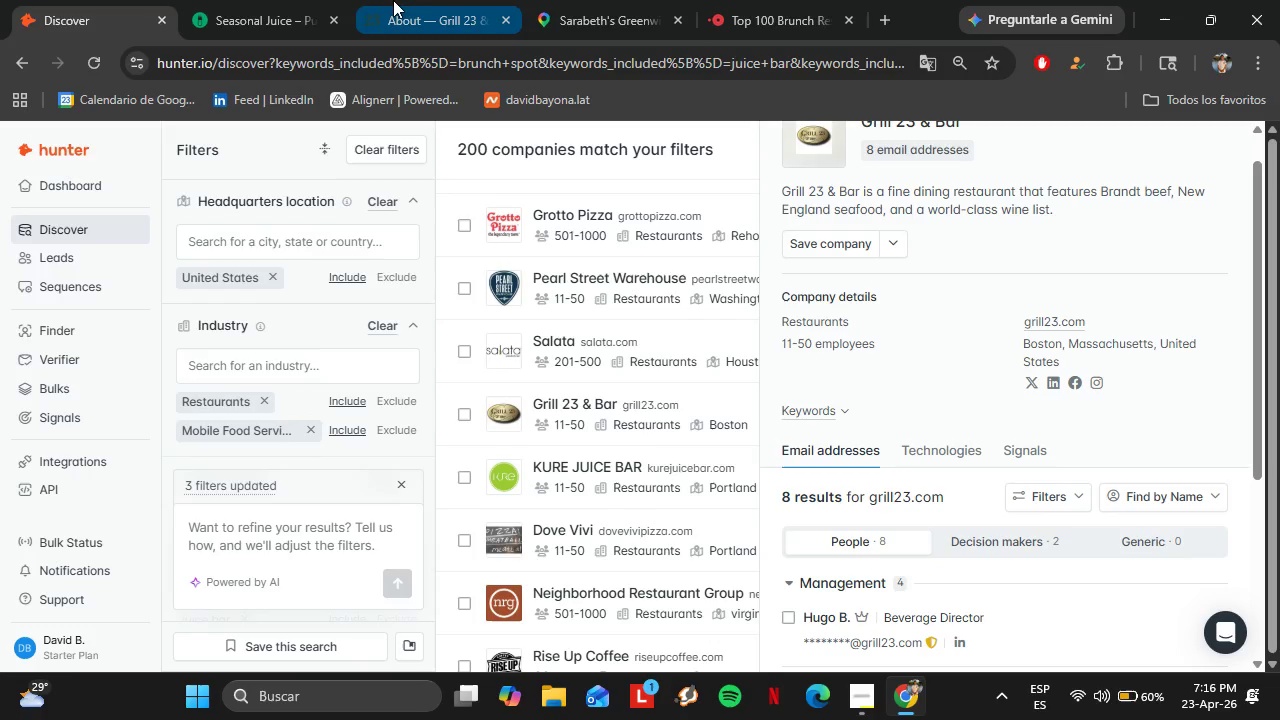 
left_click([502, 20])
 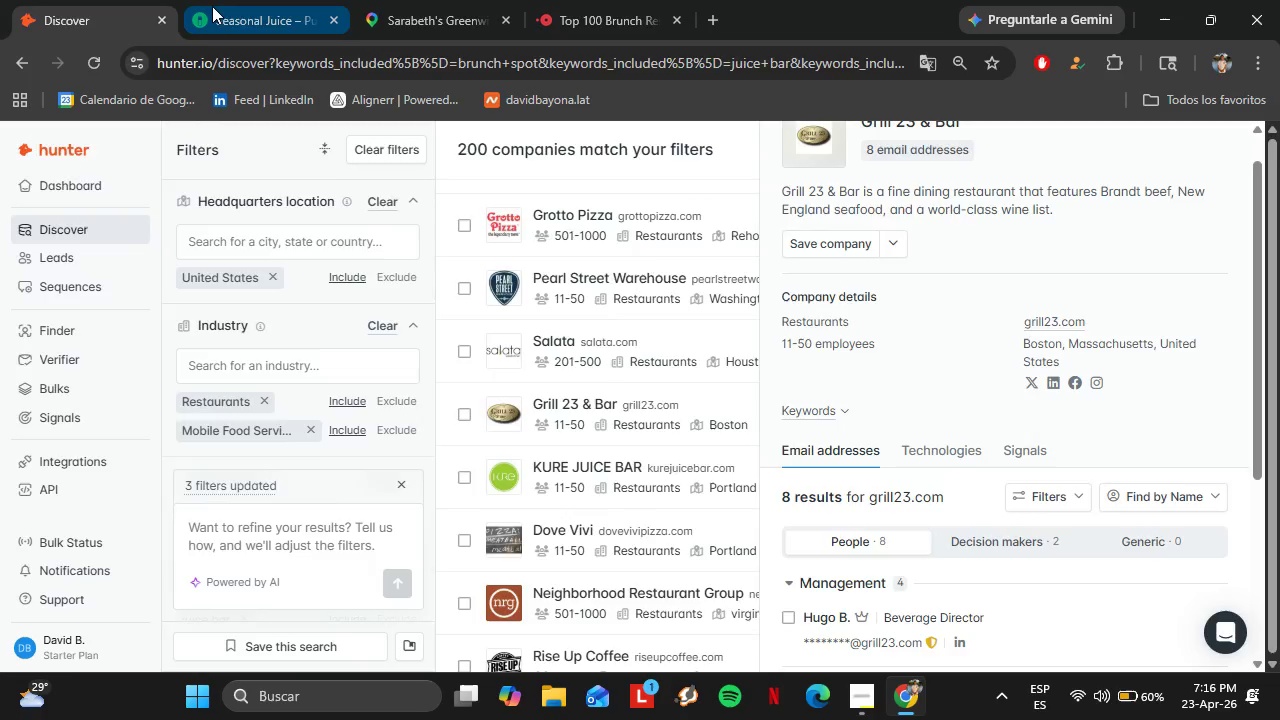 
left_click([211, 6])
 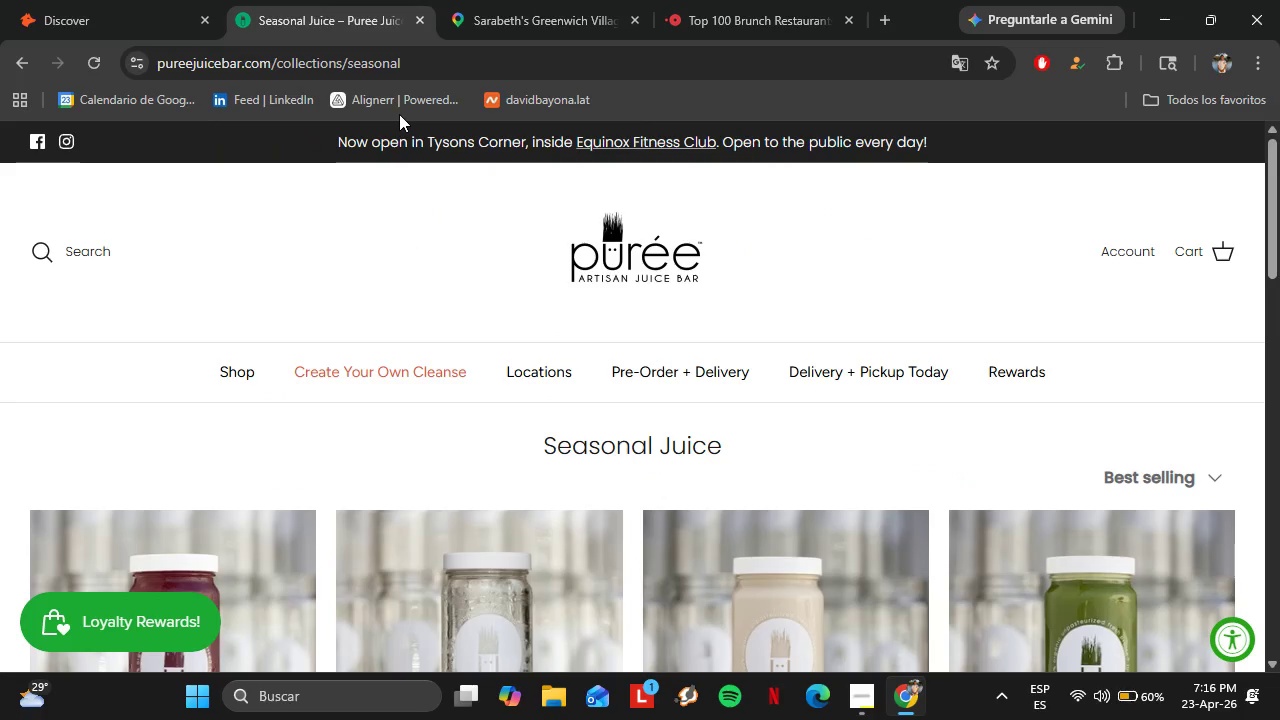 
left_click([408, 23])
 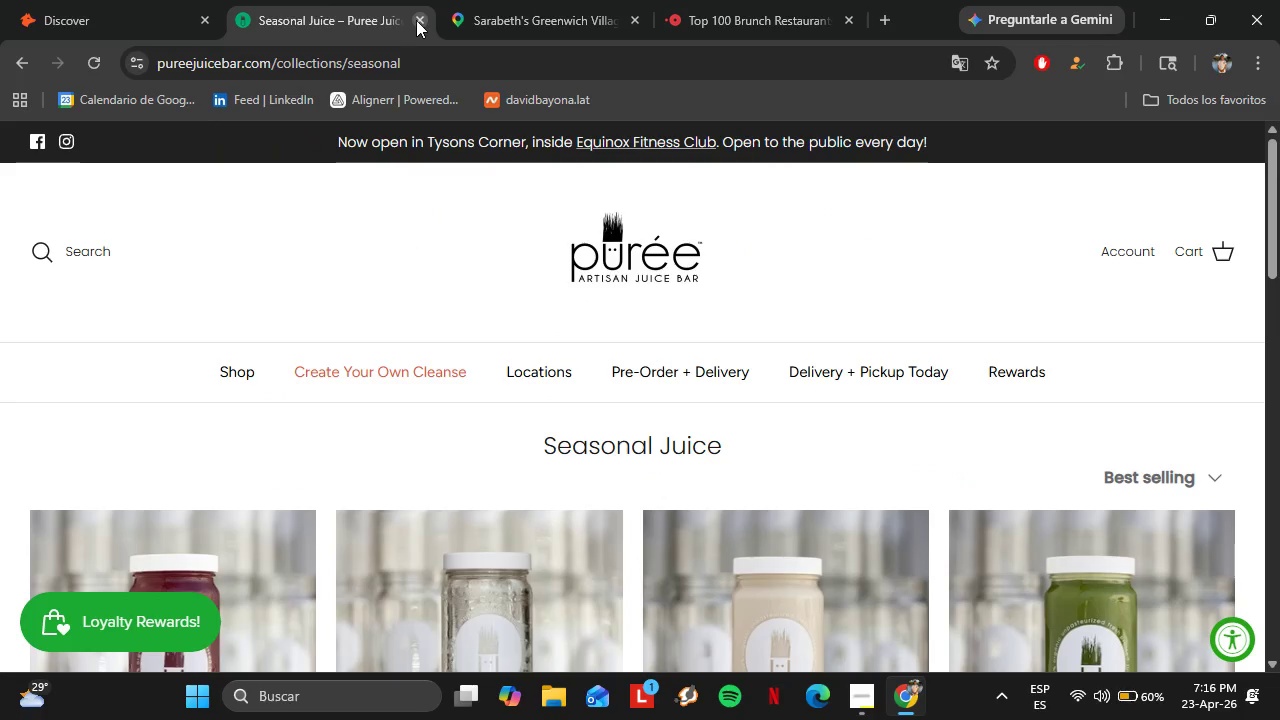 
left_click([417, 19])
 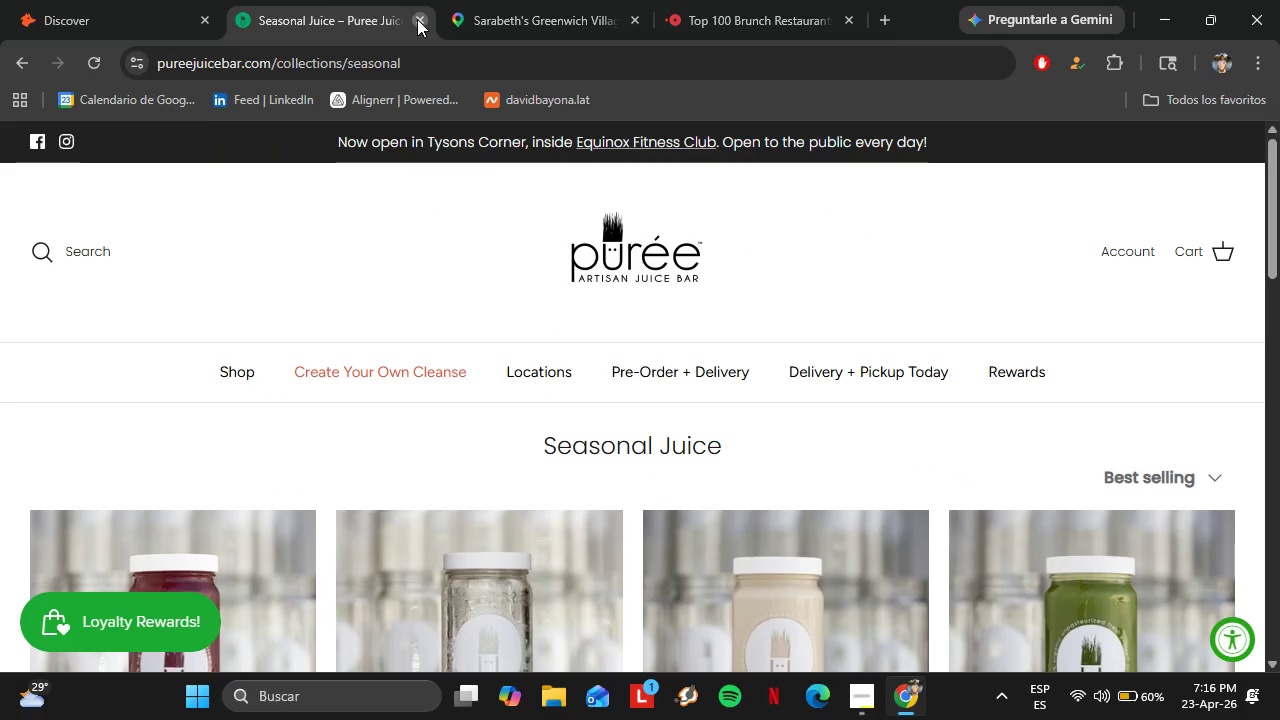 
left_click([351, 24])
 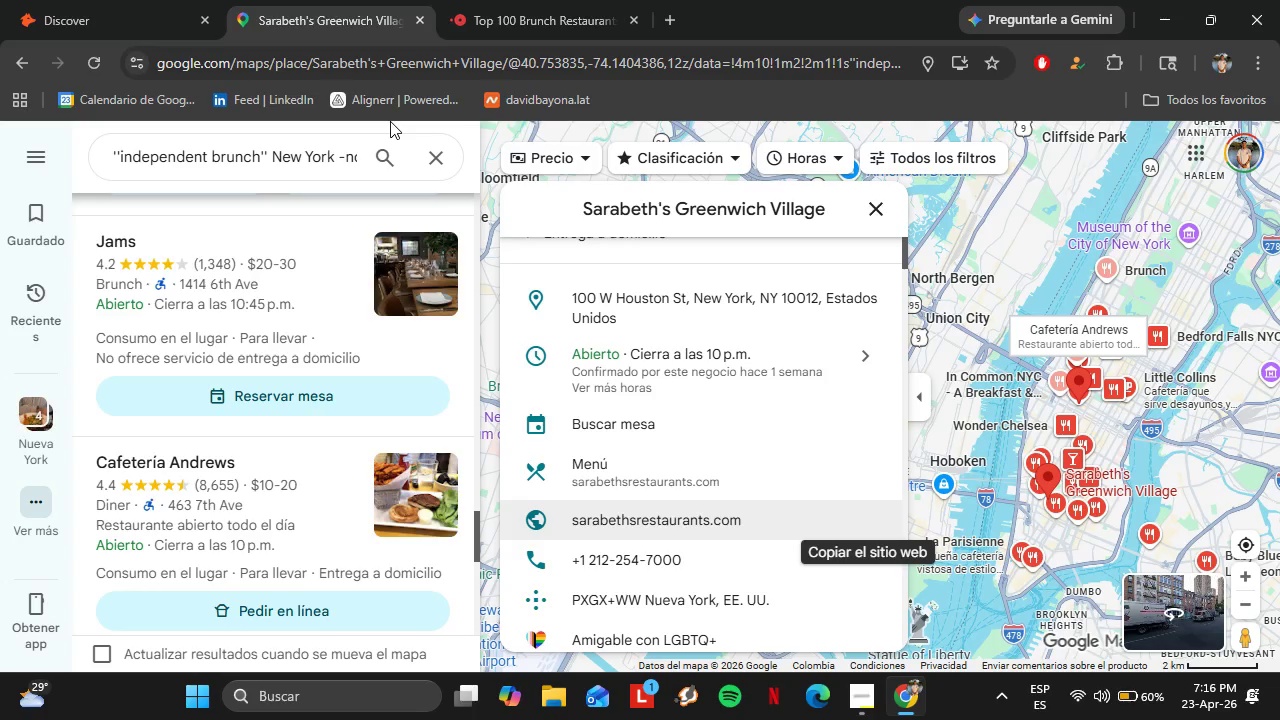 
double_click([293, 157])
 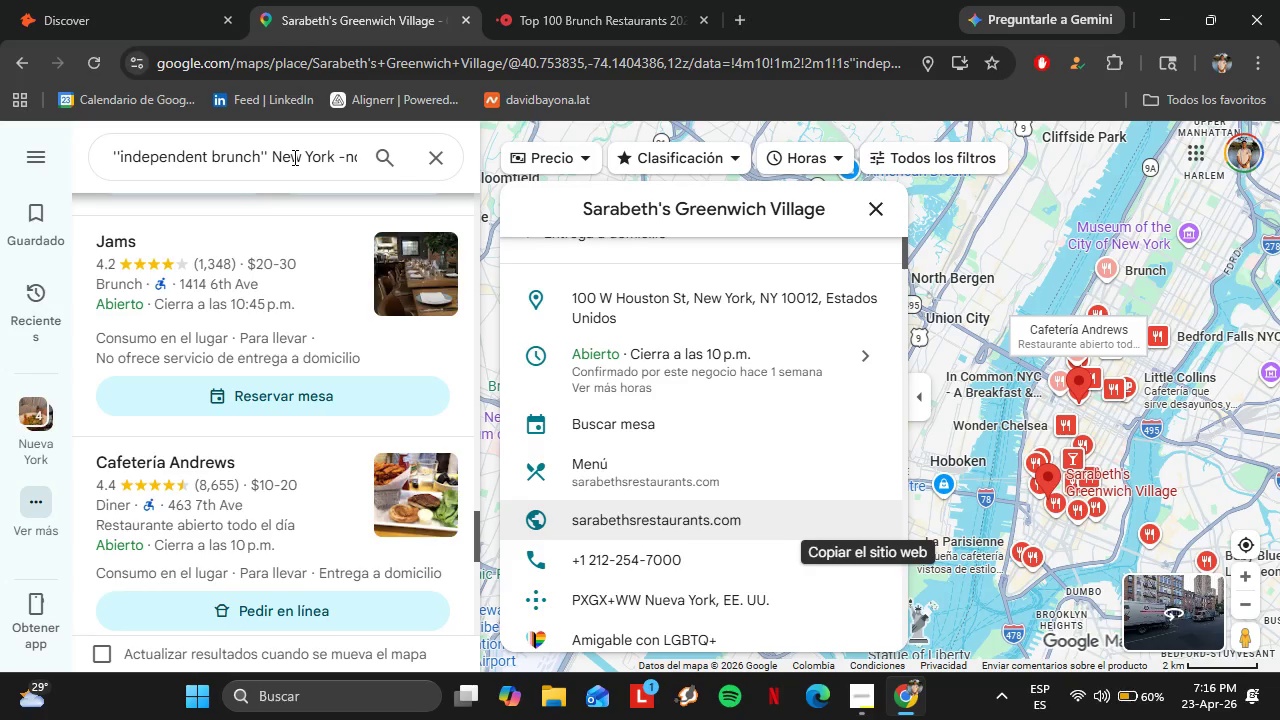 
triple_click([293, 157])
 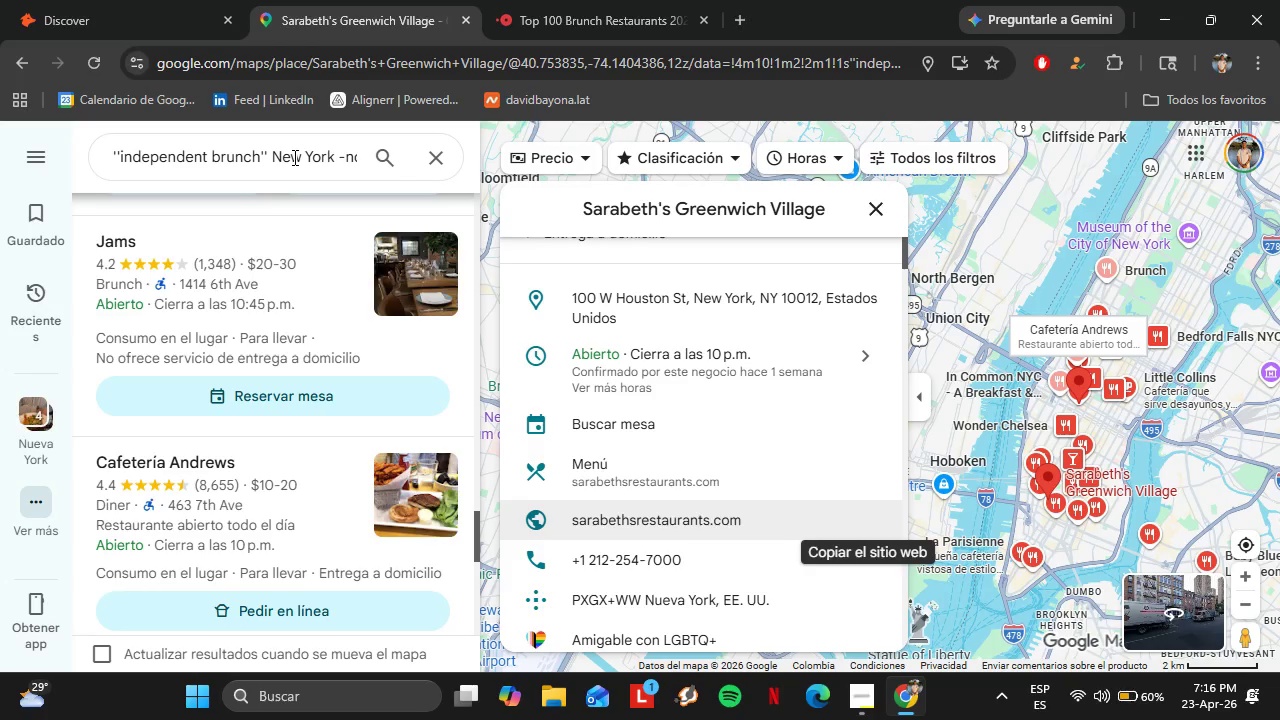 
triple_click([293, 157])
 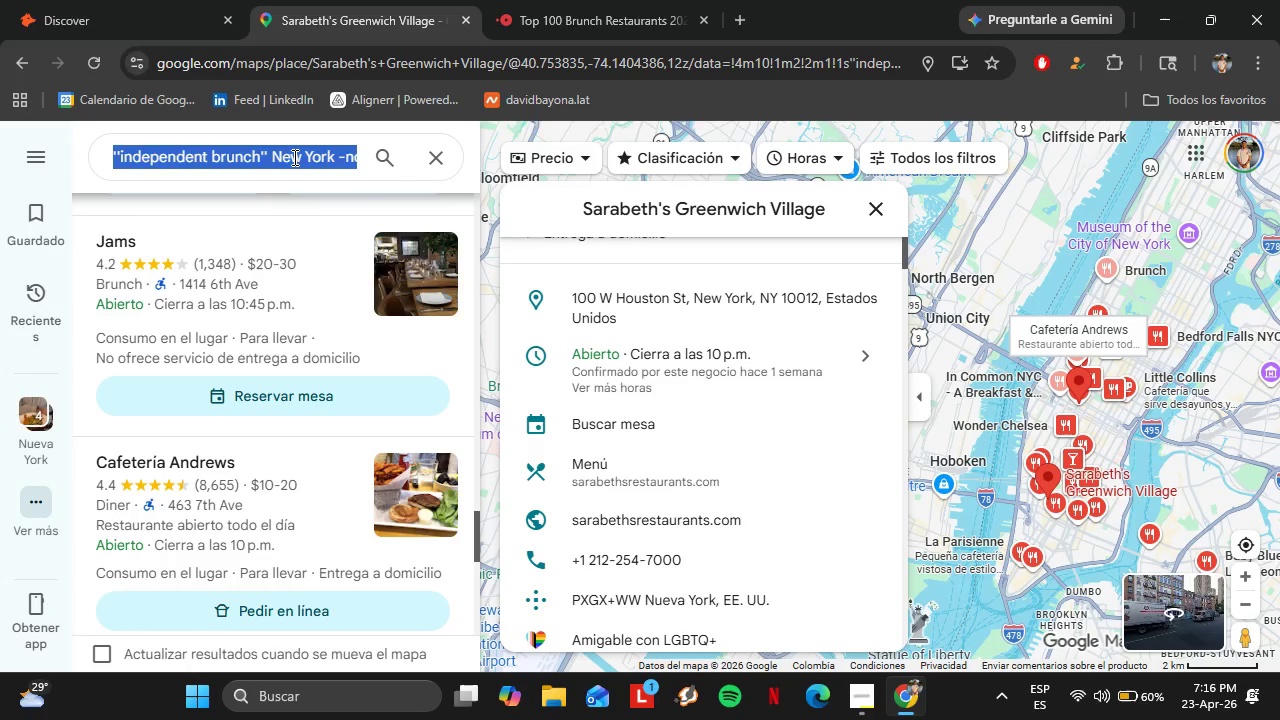 
key(Control+V)
 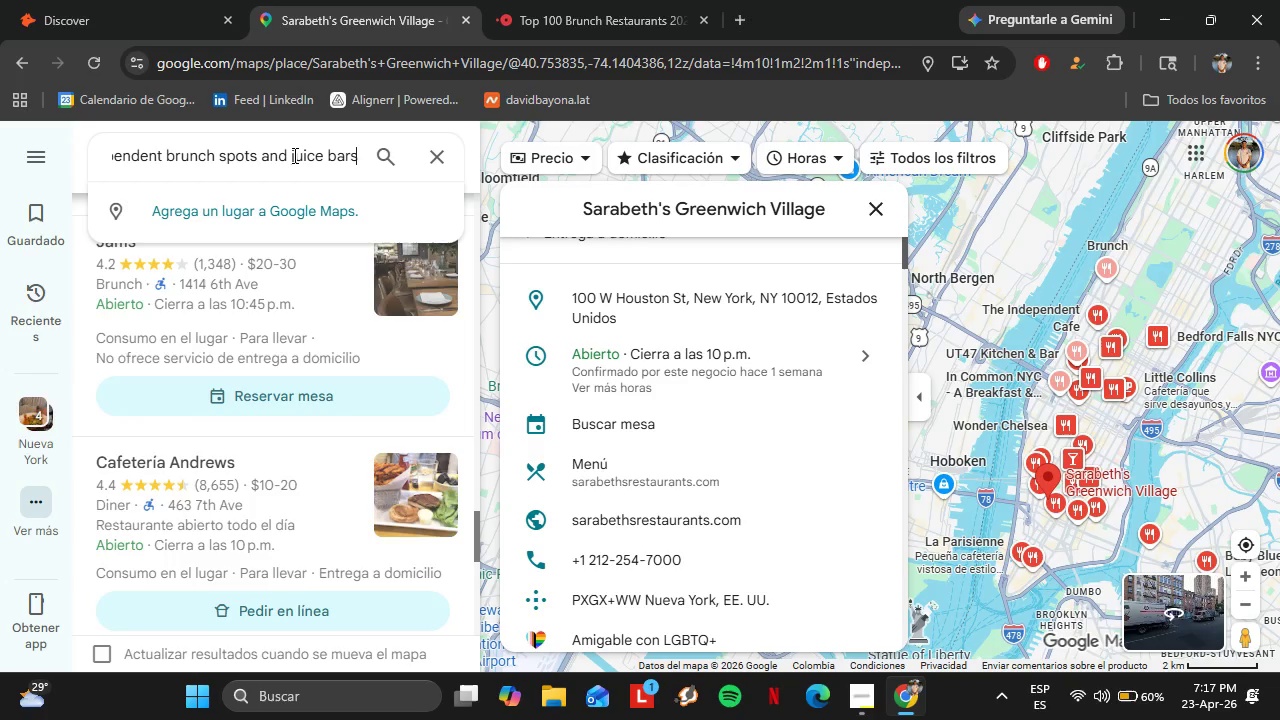 
wait(14.17)
 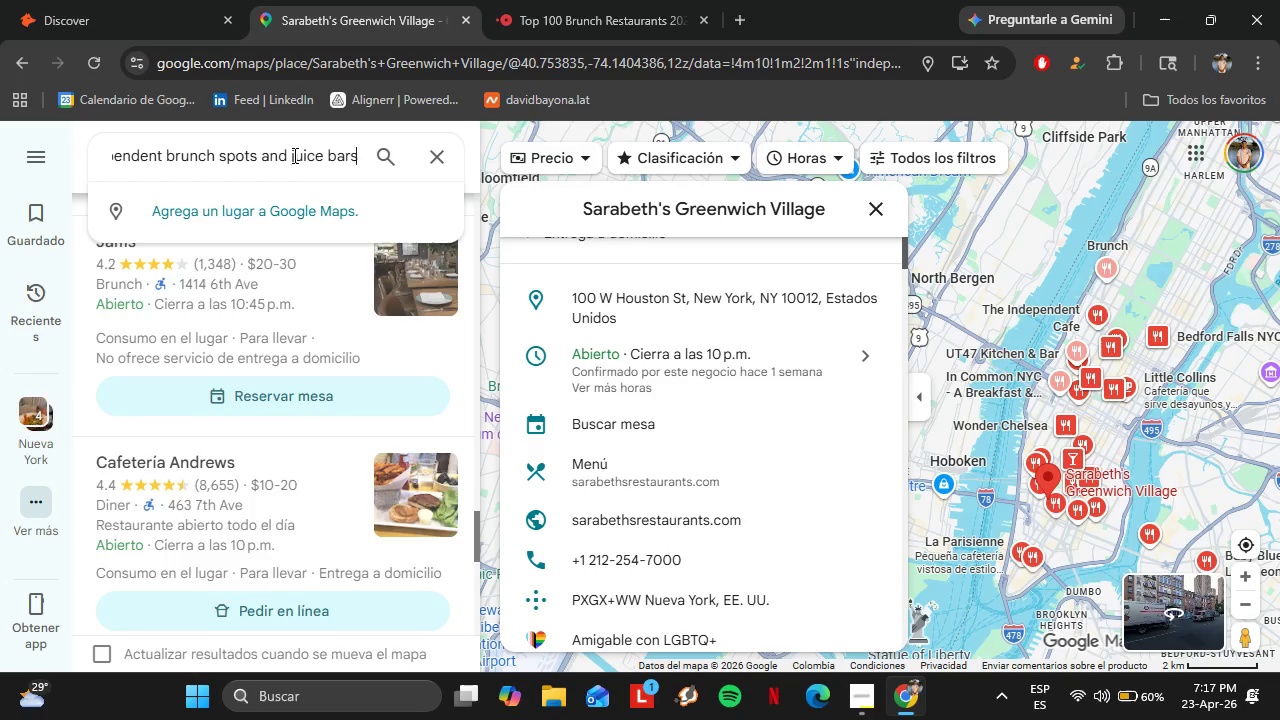 
double_click([344, 163])
 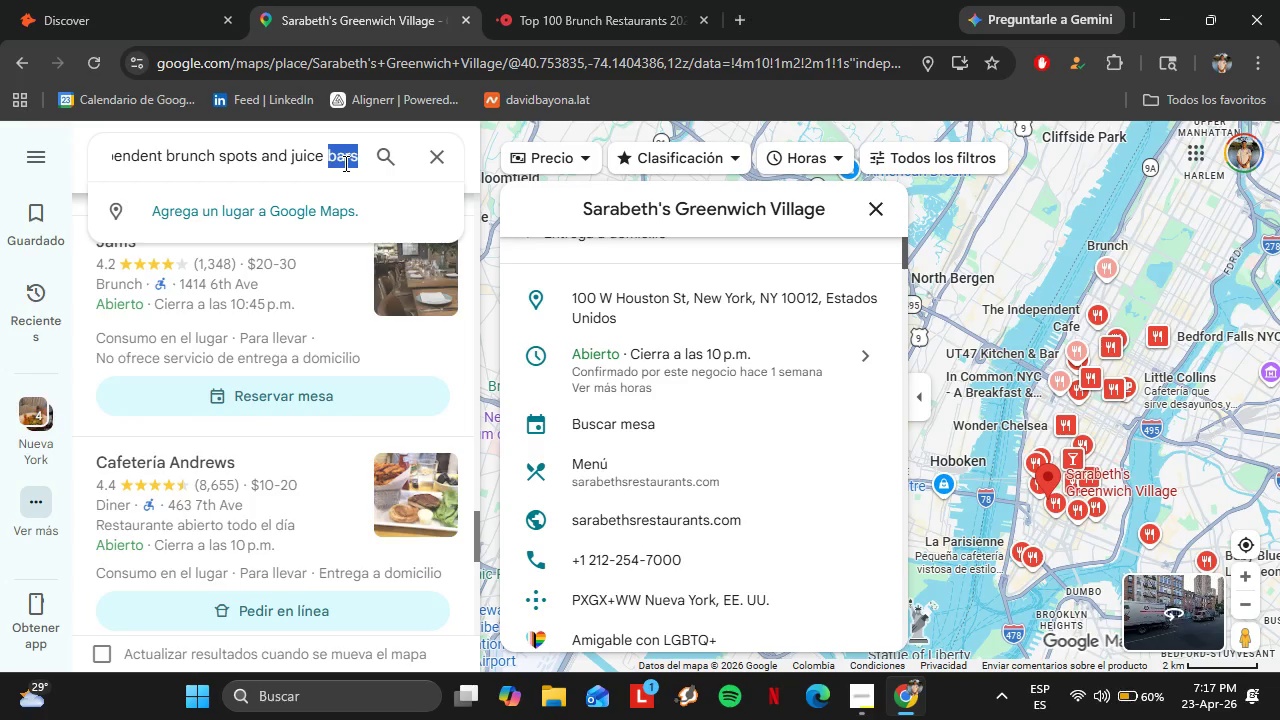 
triple_click([344, 163])
 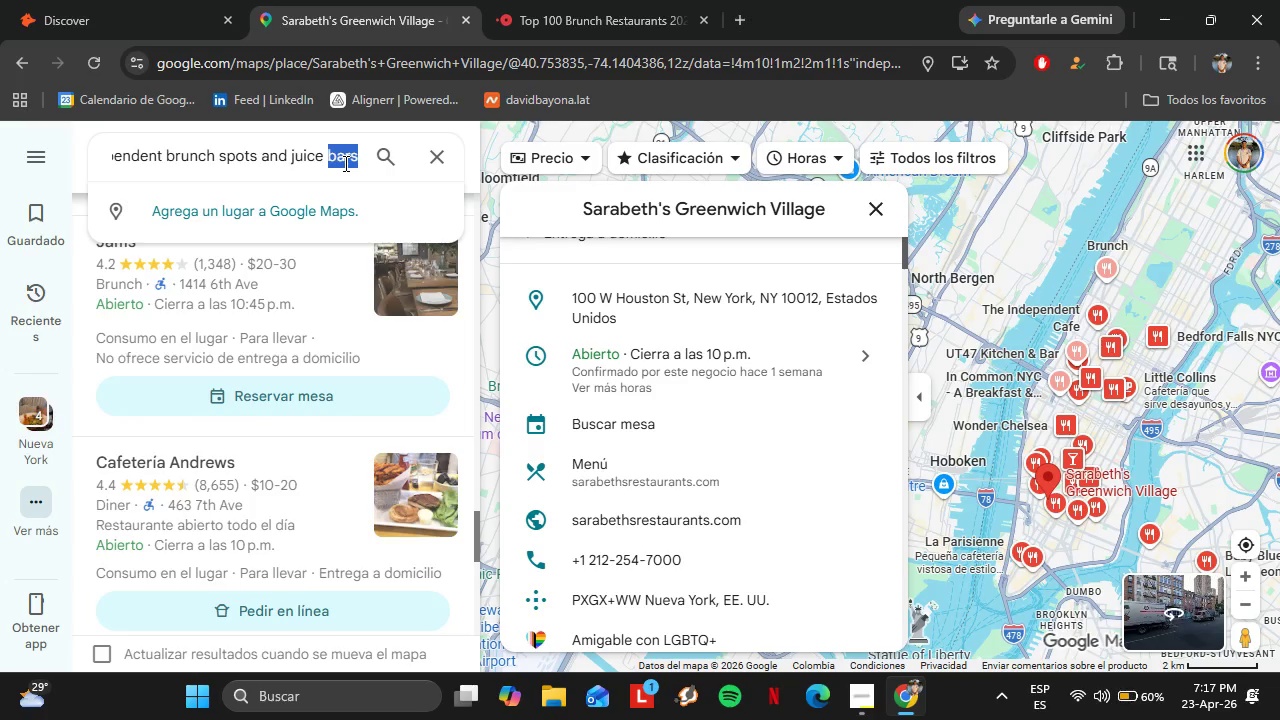 
triple_click([344, 162])
 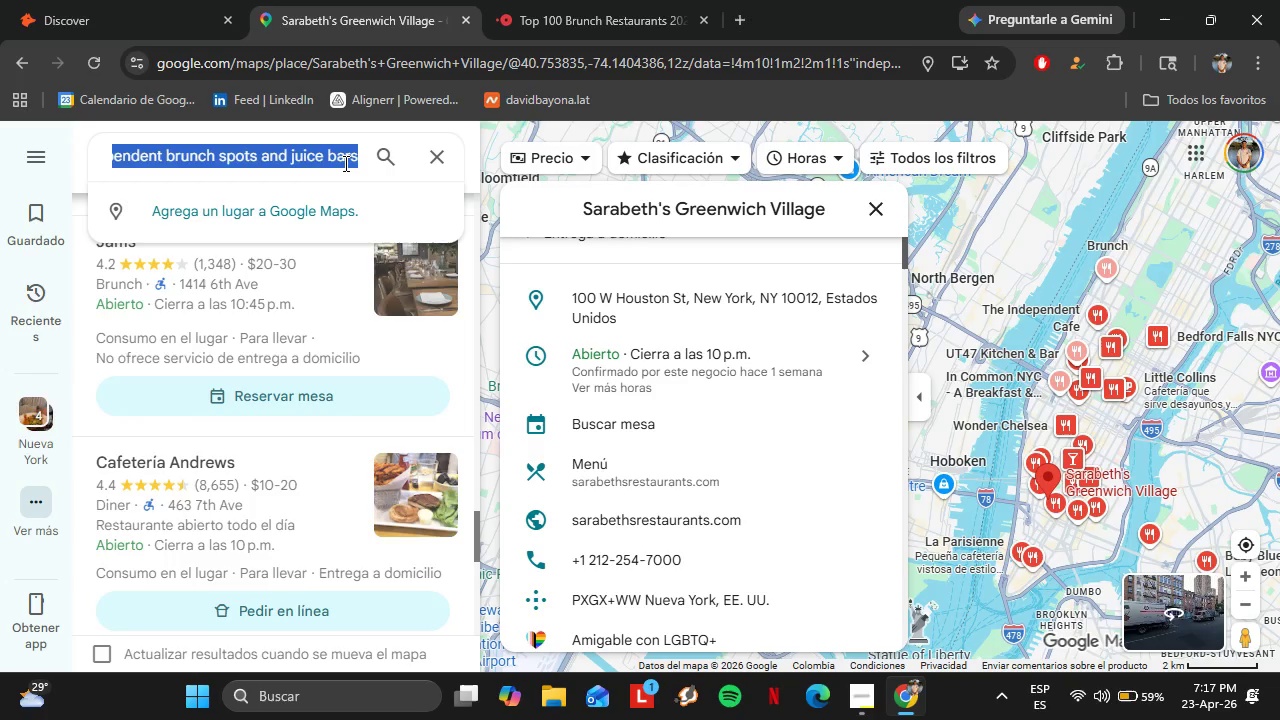 
wait(23.83)
 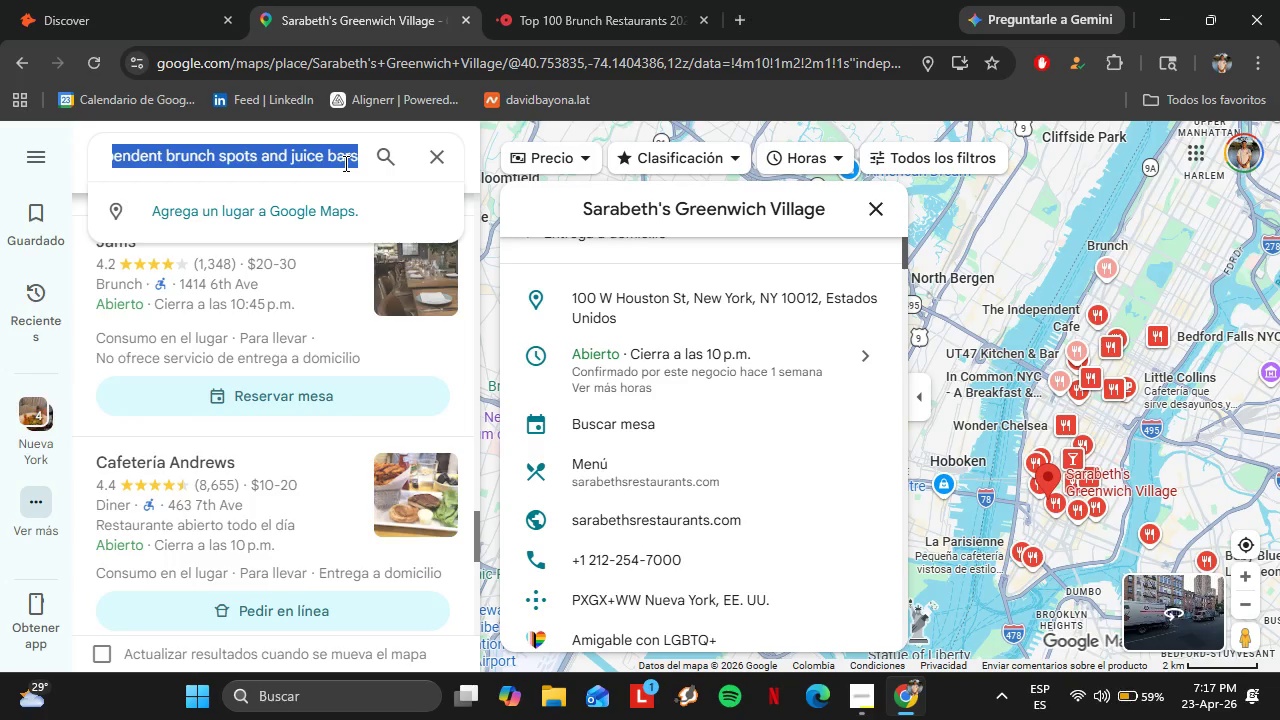 
key(Control+V)
 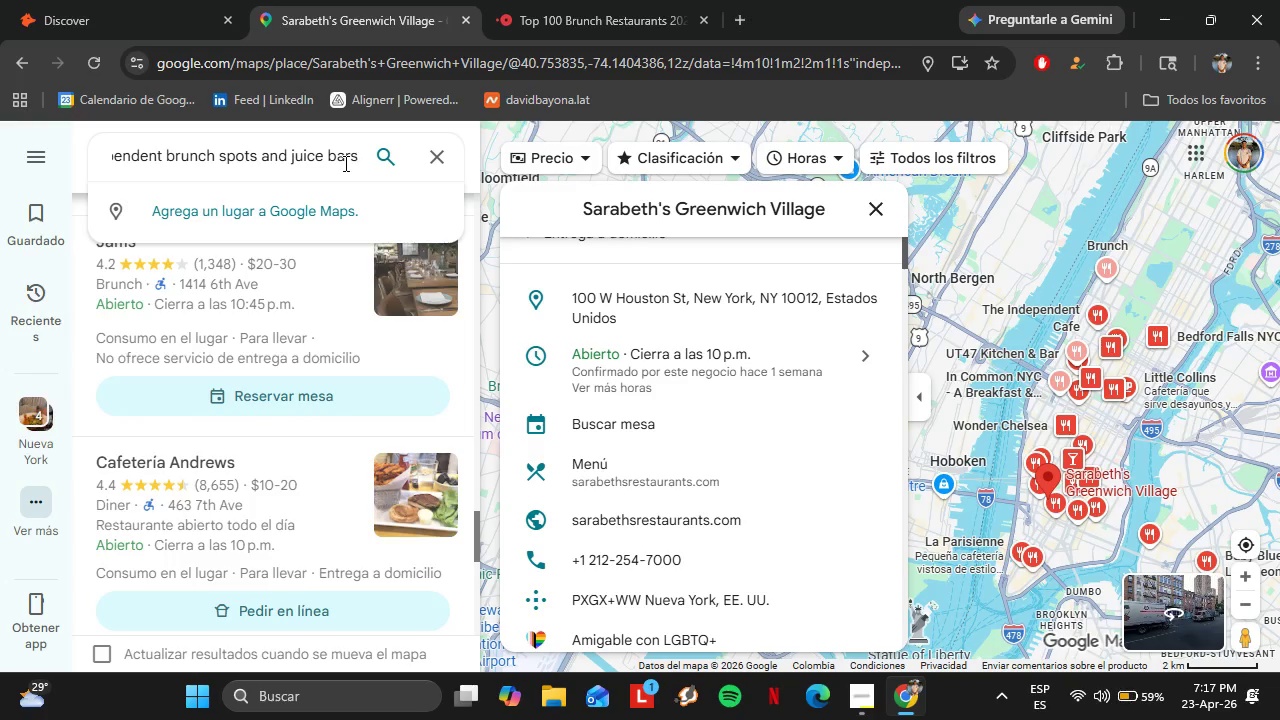 
type( USA)
 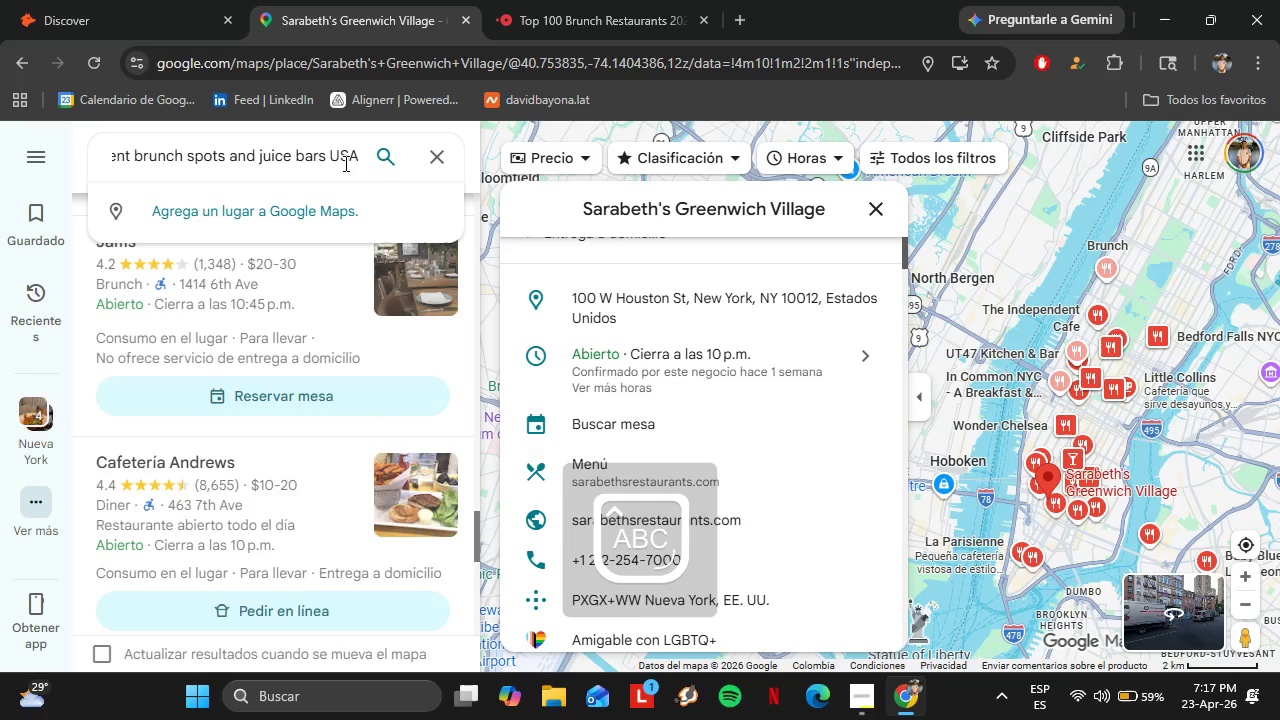 
key(Enter)
 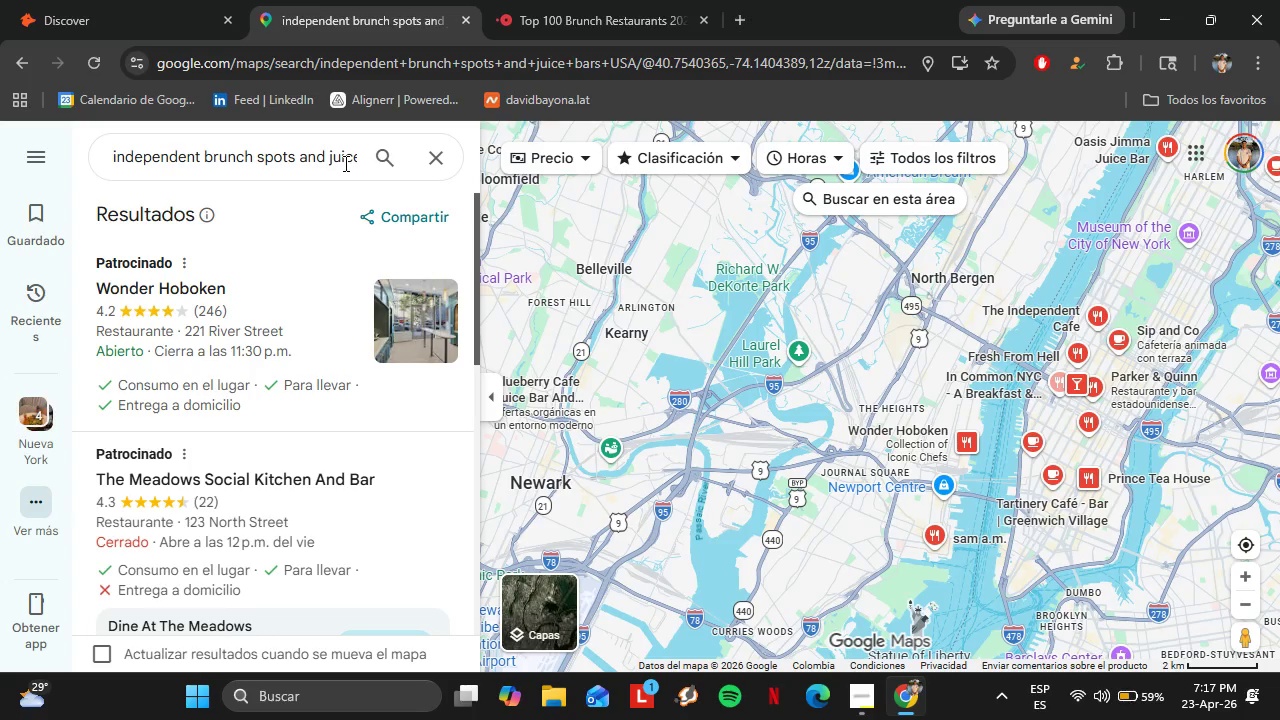 
wait(7.02)
 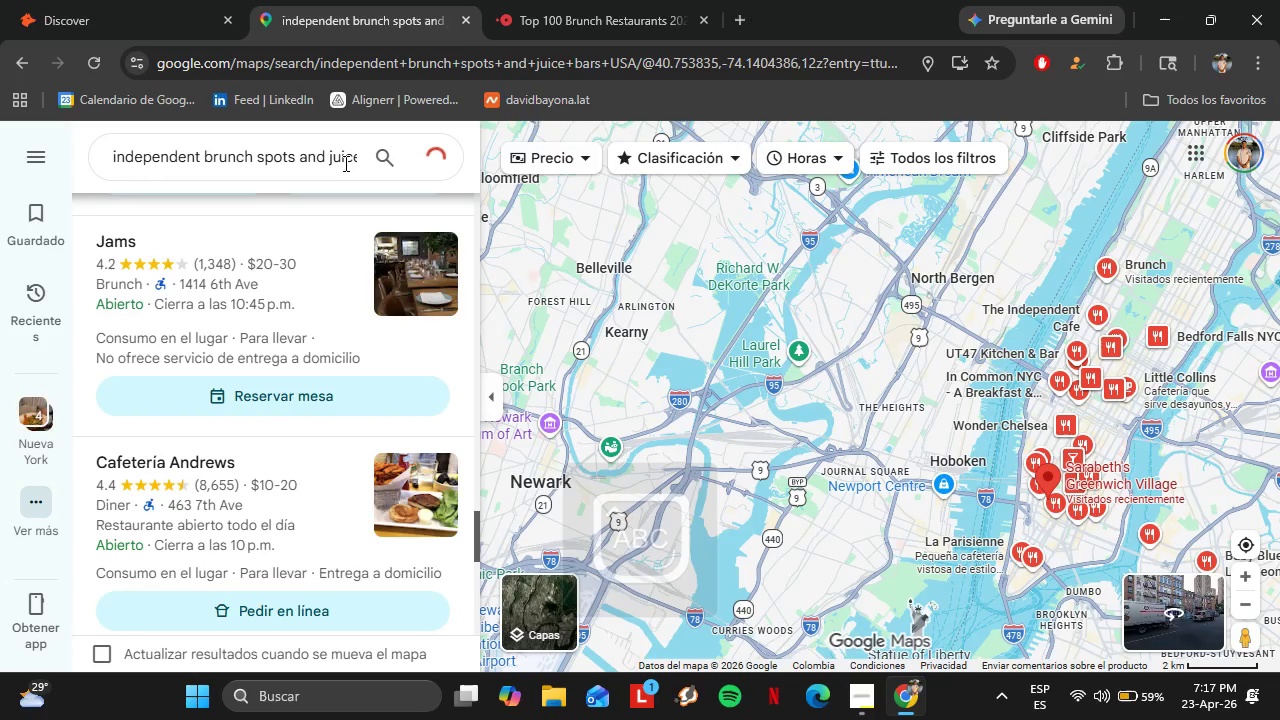 
scroll: coordinate [287, 363], scroll_direction: down, amount: 4.0
 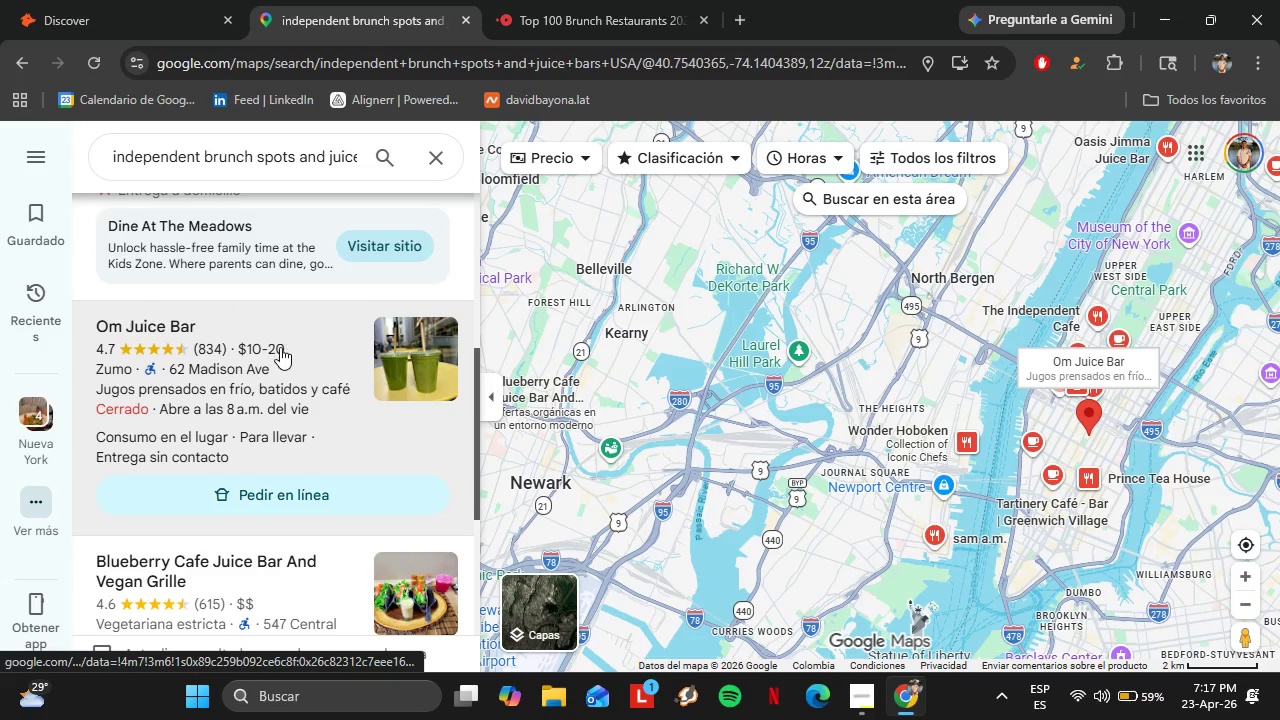 
left_click([266, 354])
 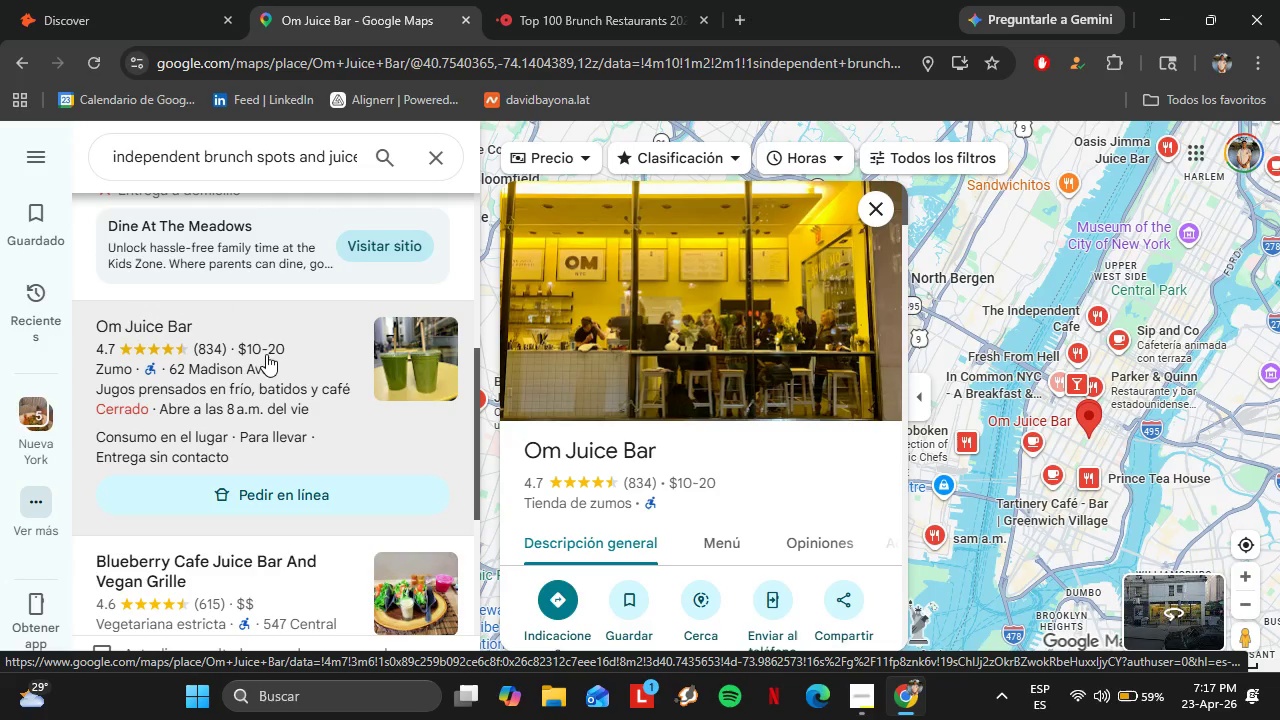 
wait(5.25)
 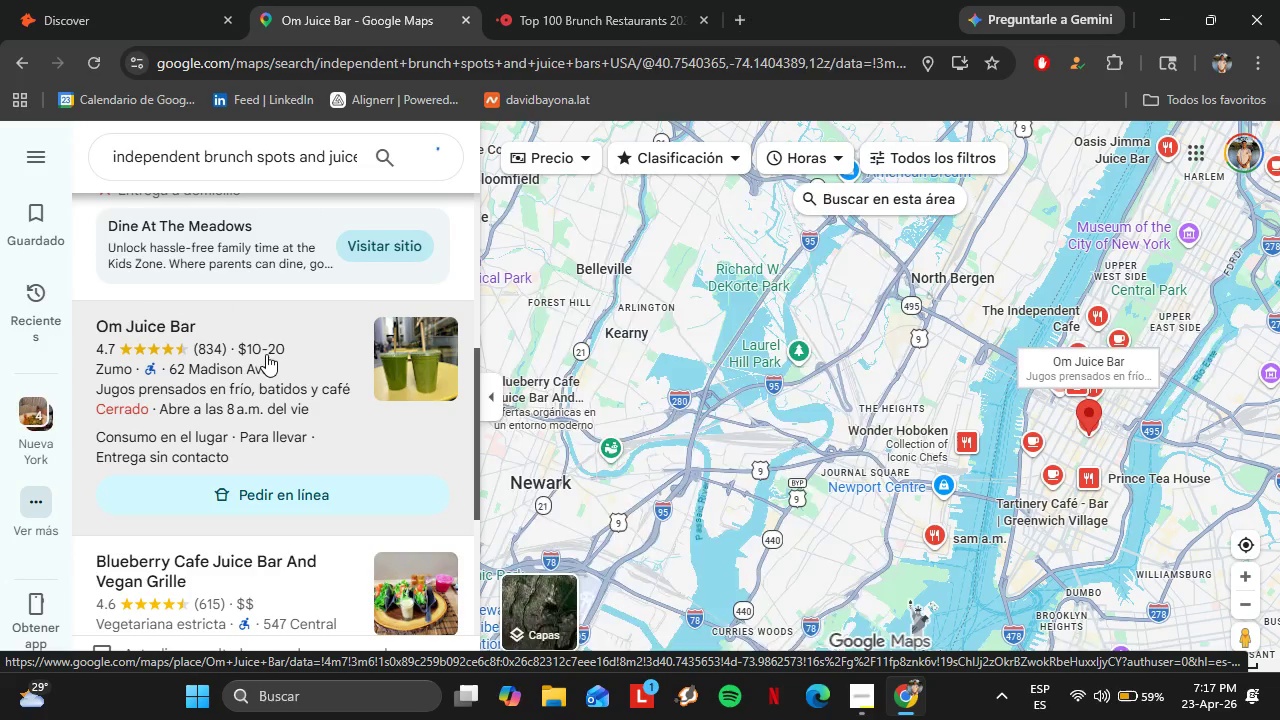 
scroll: coordinate [606, 361], scroll_direction: none, amount: 0.0
 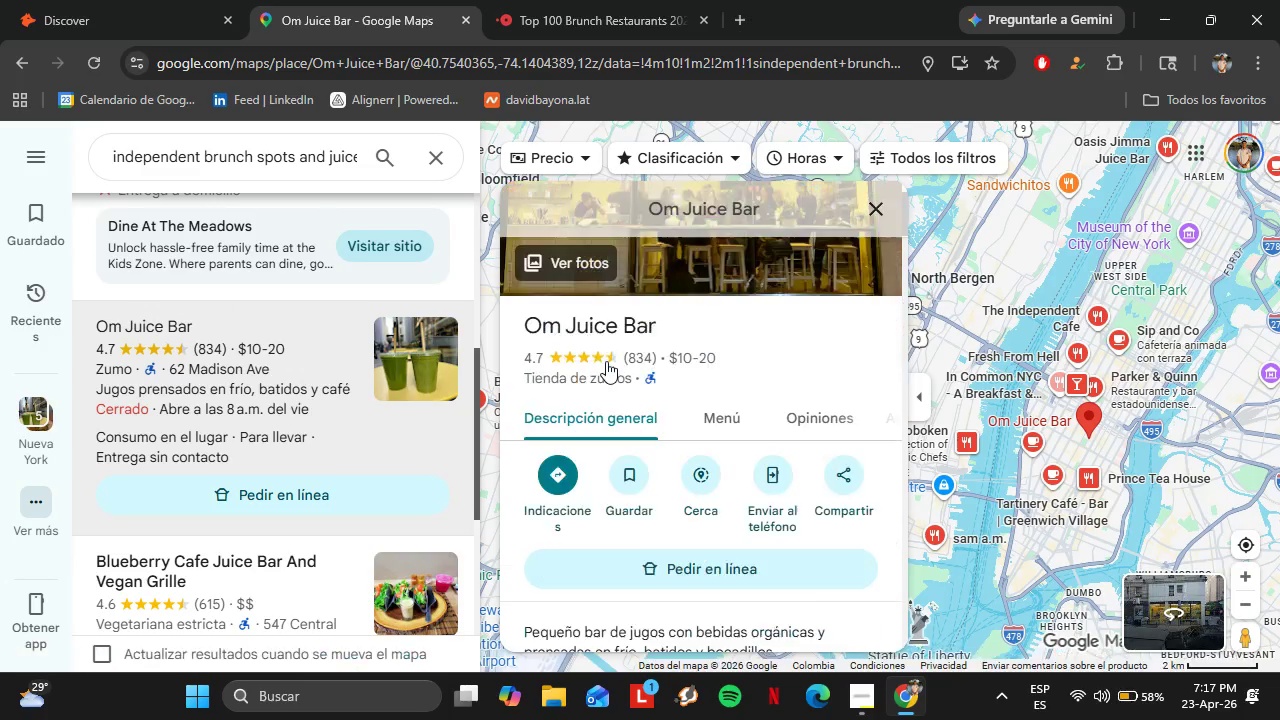 
scroll: coordinate [803, 371], scroll_direction: down, amount: 5.0
 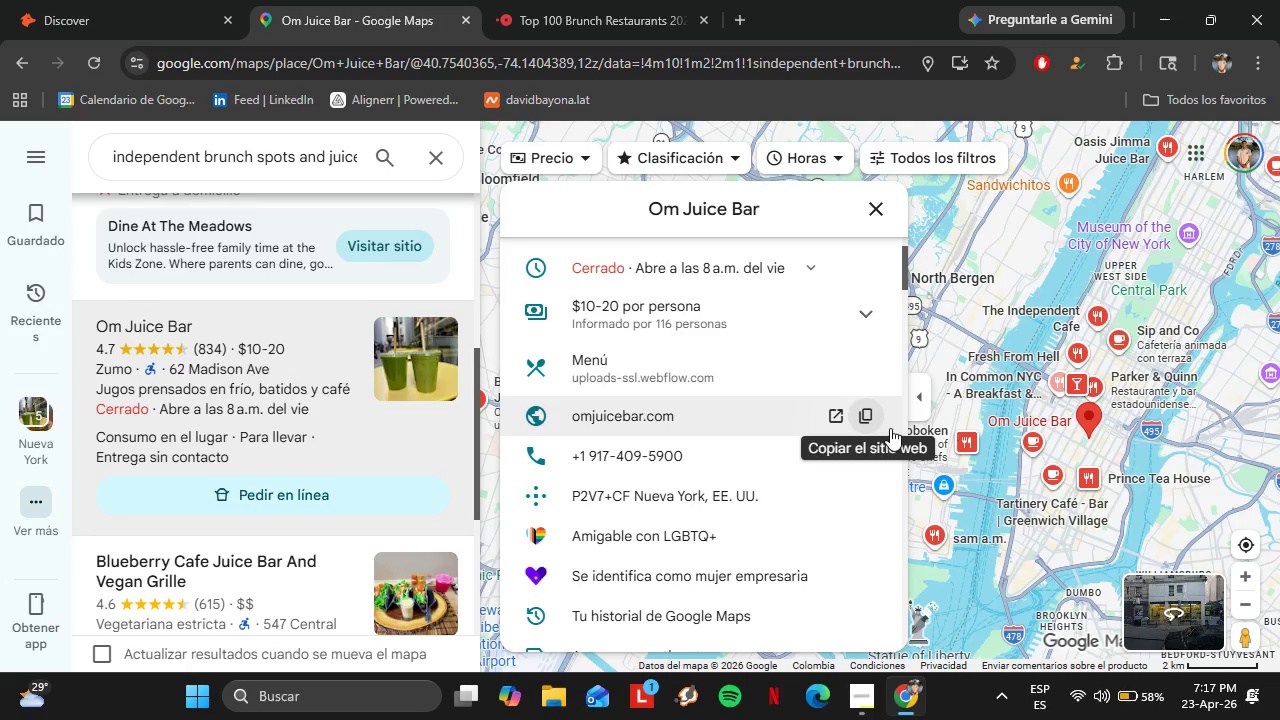 
left_click([868, 420])
 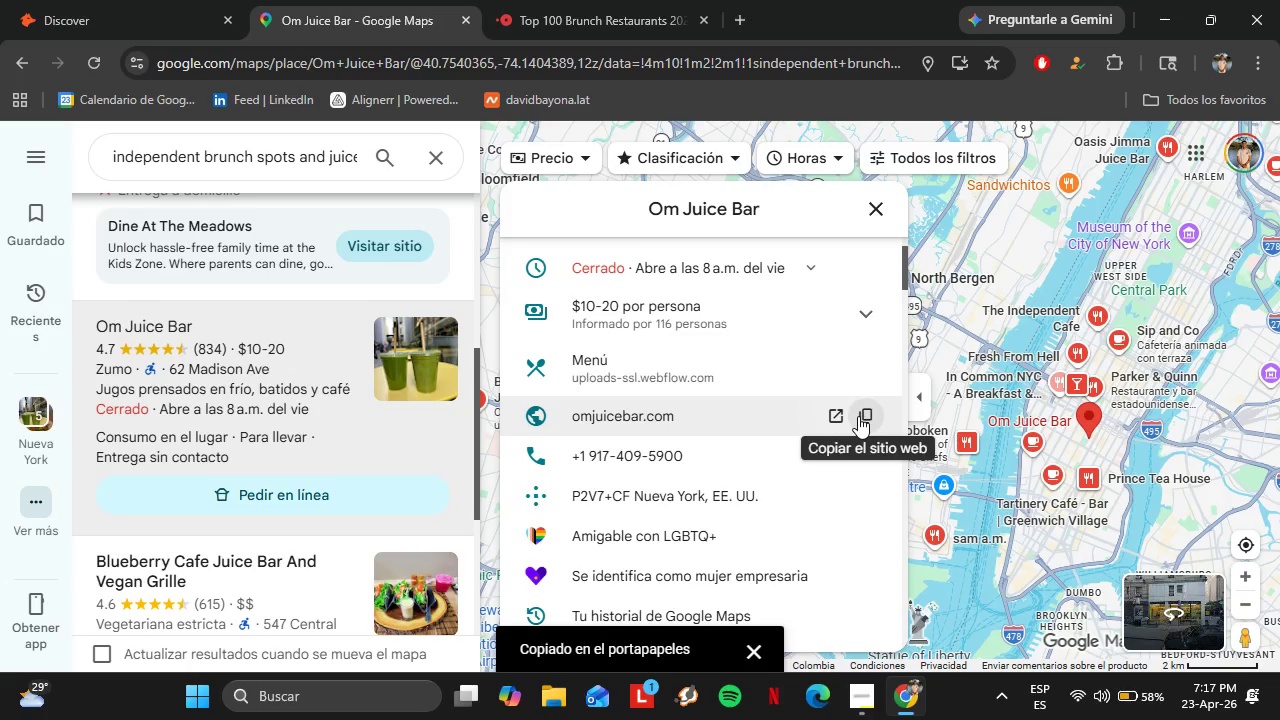 
left_click([113, 0])
 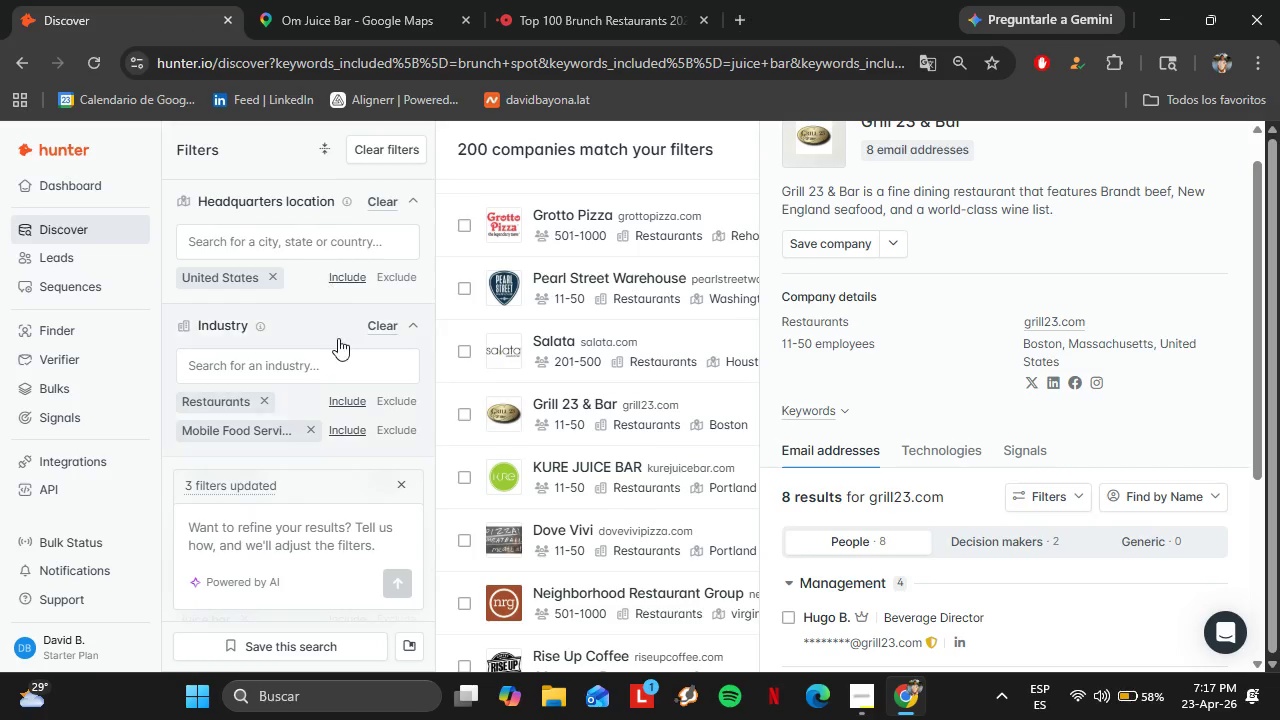 
scroll: coordinate [571, 414], scroll_direction: down, amount: 3.0
 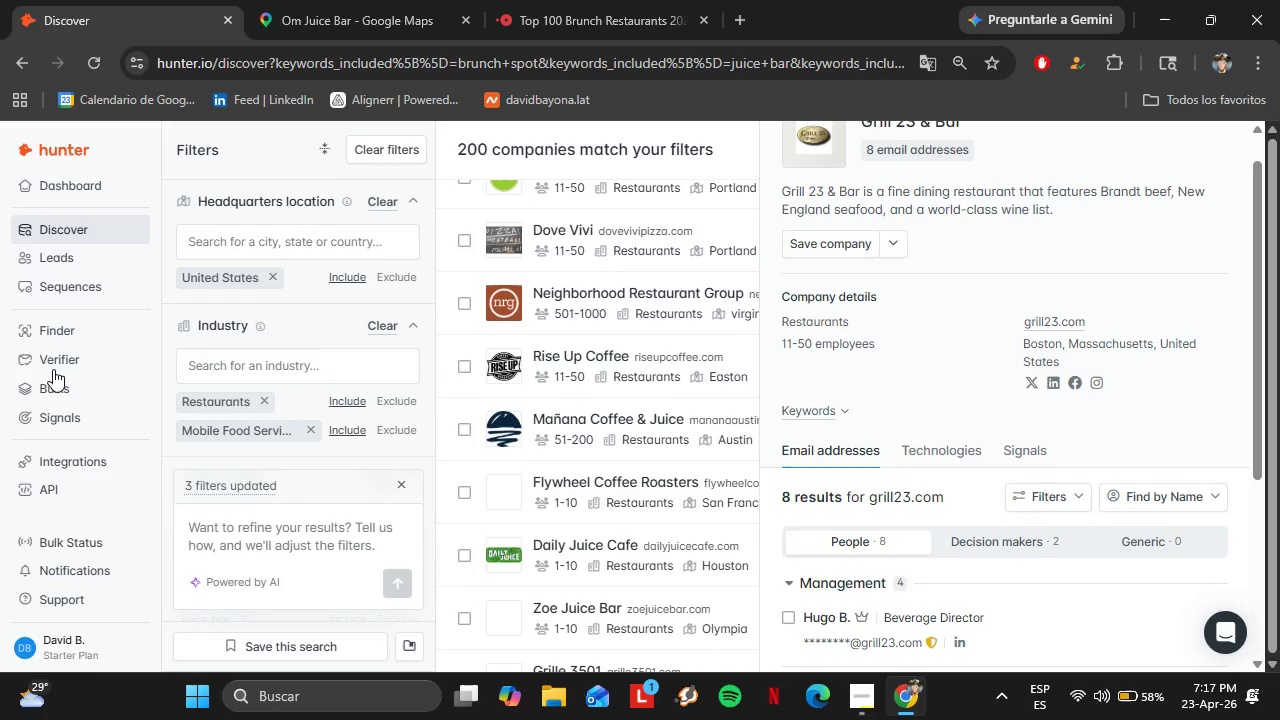 
left_click([57, 338])
 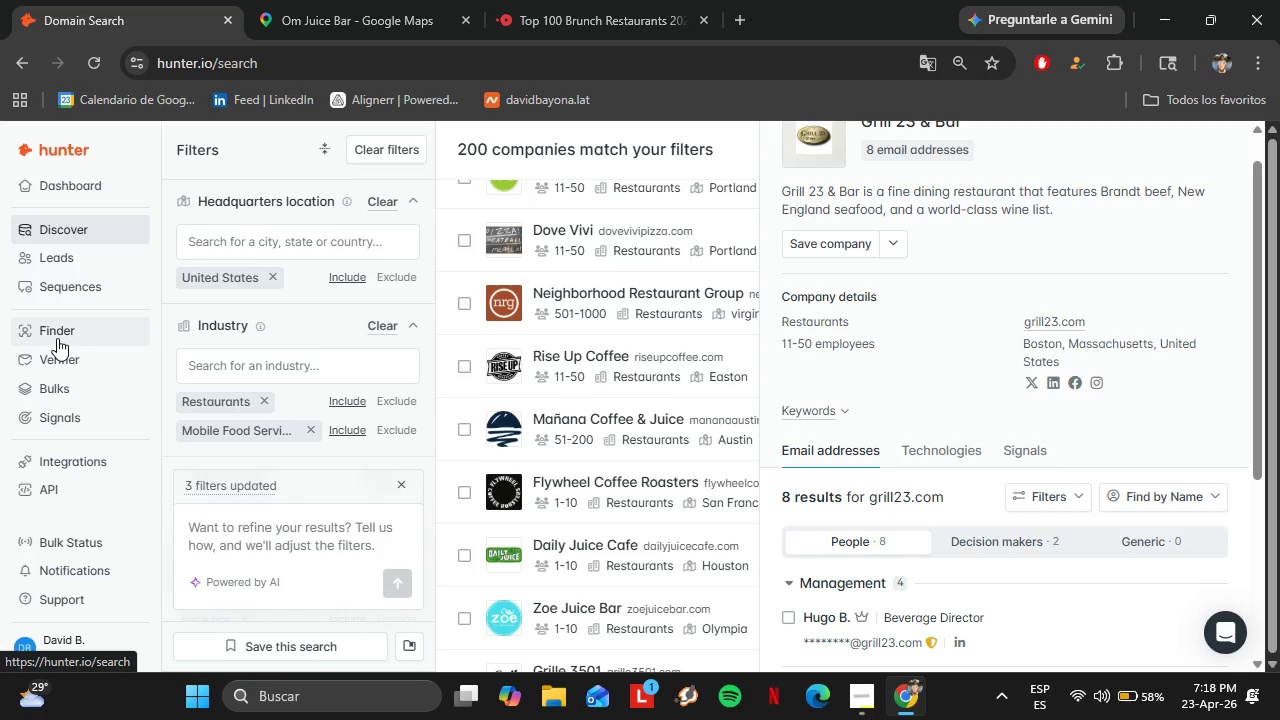 
wait(5.7)
 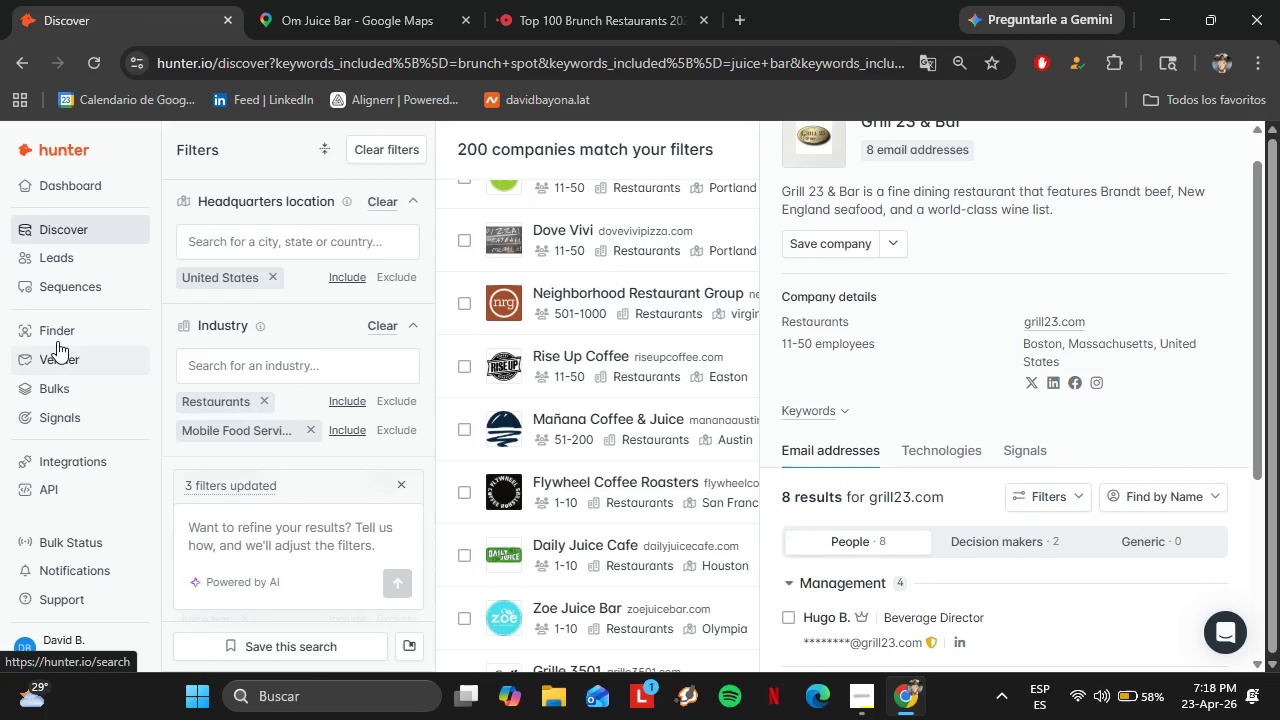 
left_click([424, 336])
 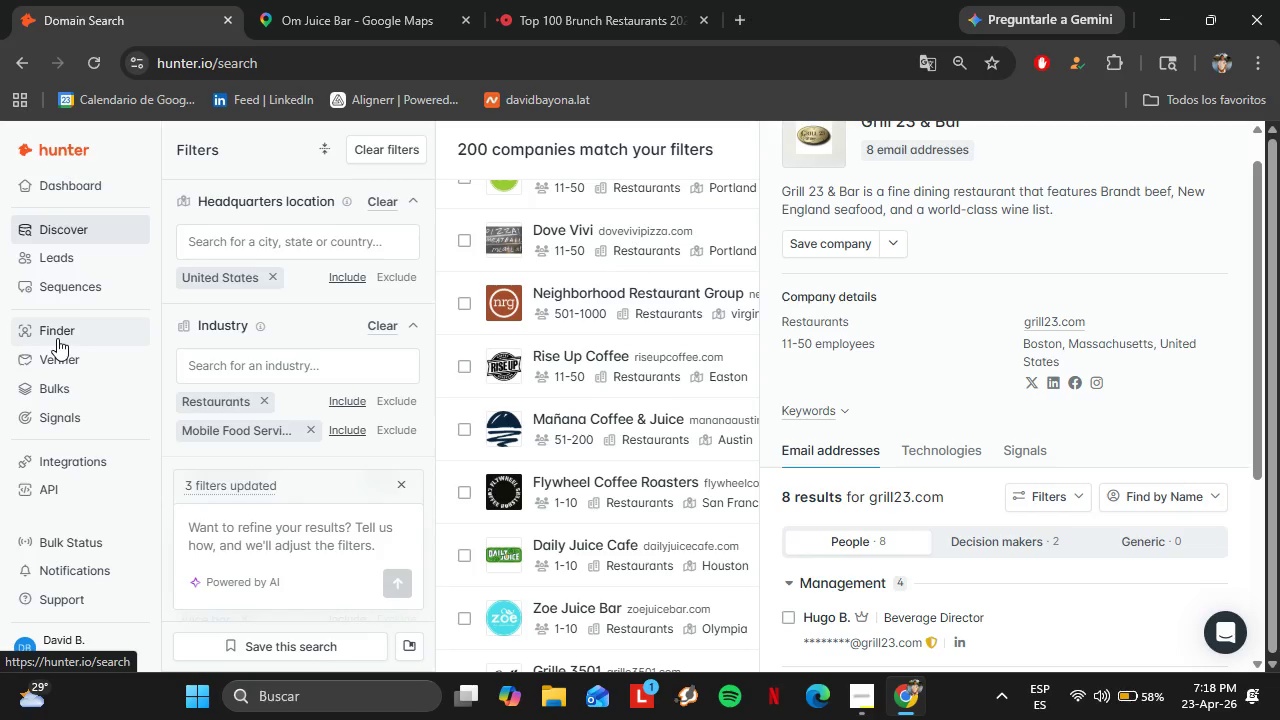 
key(Control+V)
 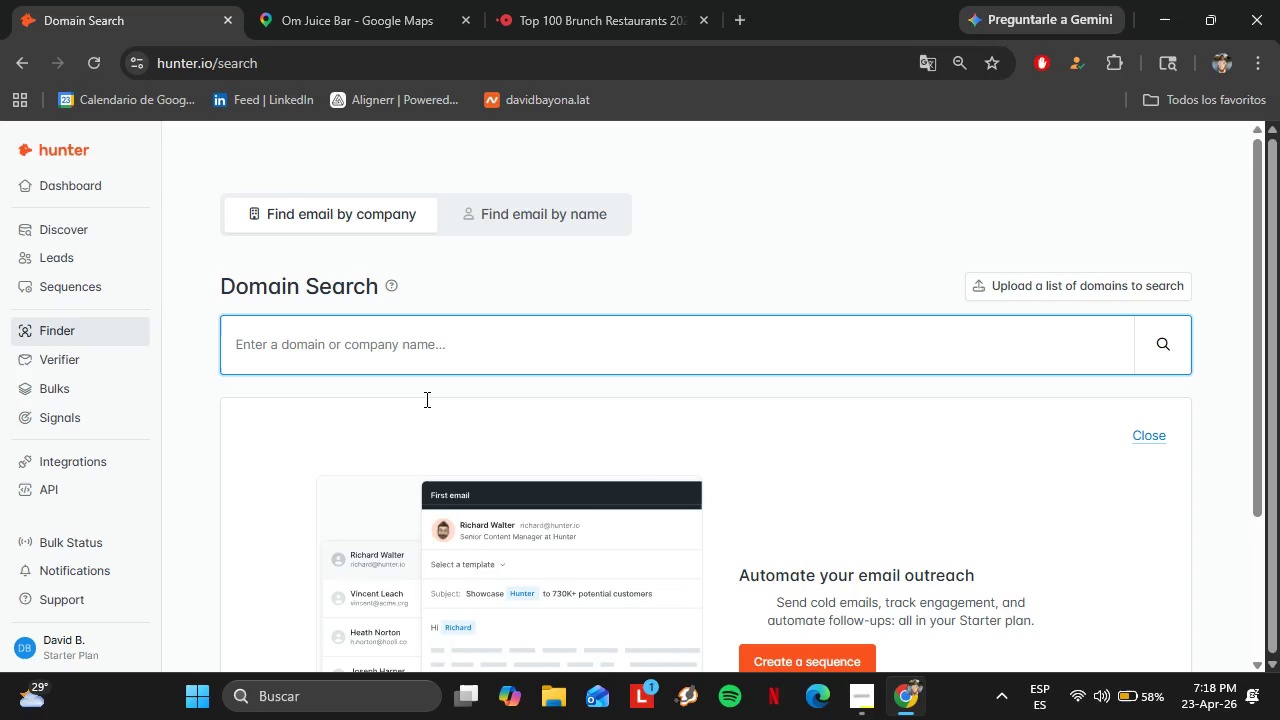 
wait(5.39)
 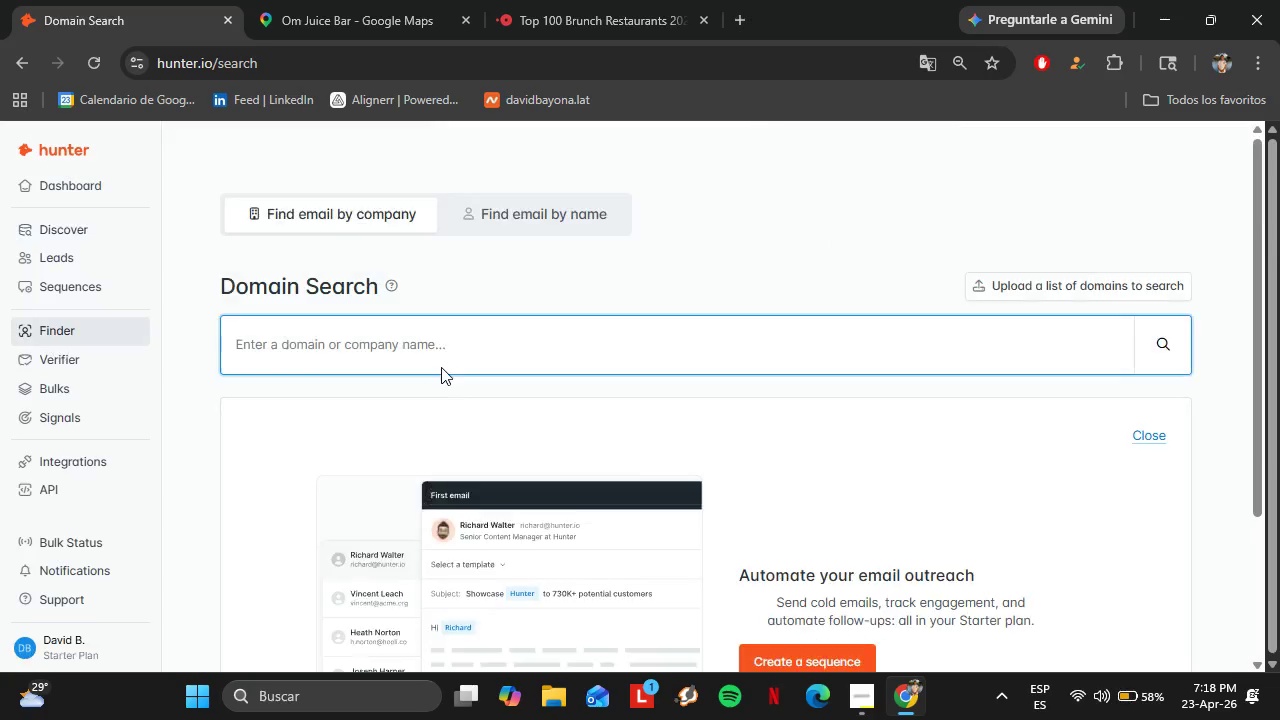 
left_click([411, 347])
 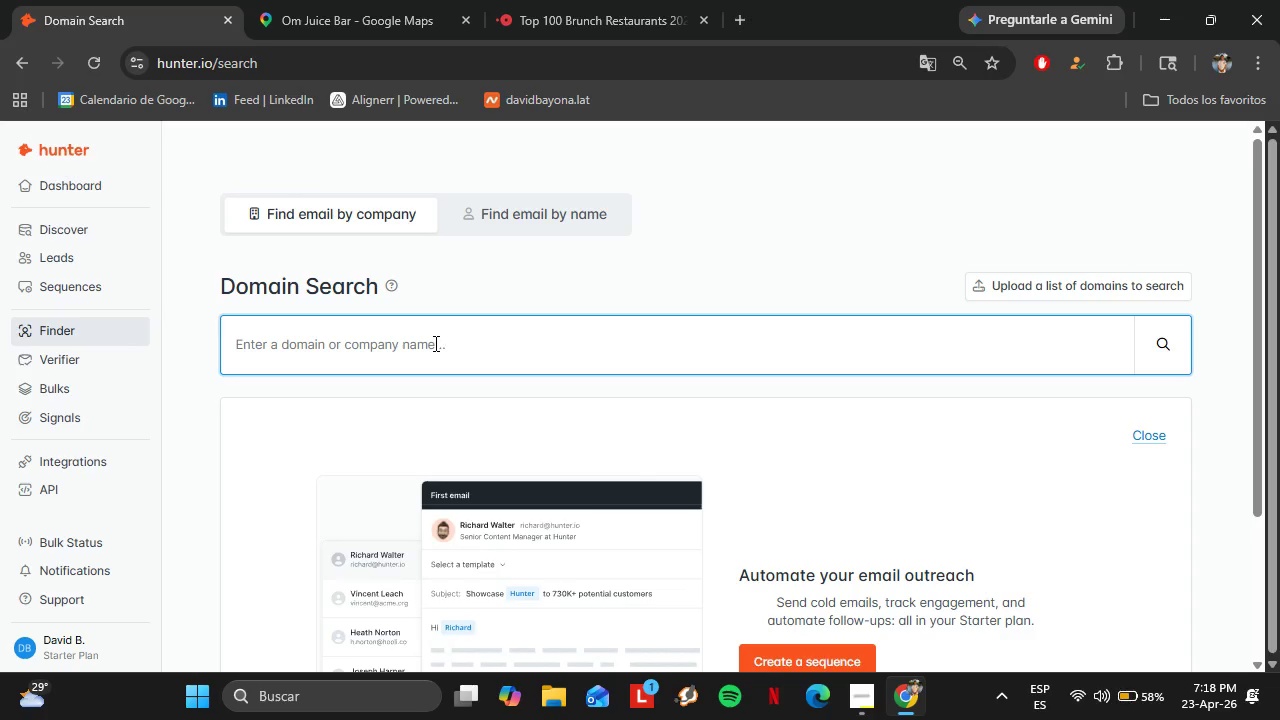 
key(CapsLock)
 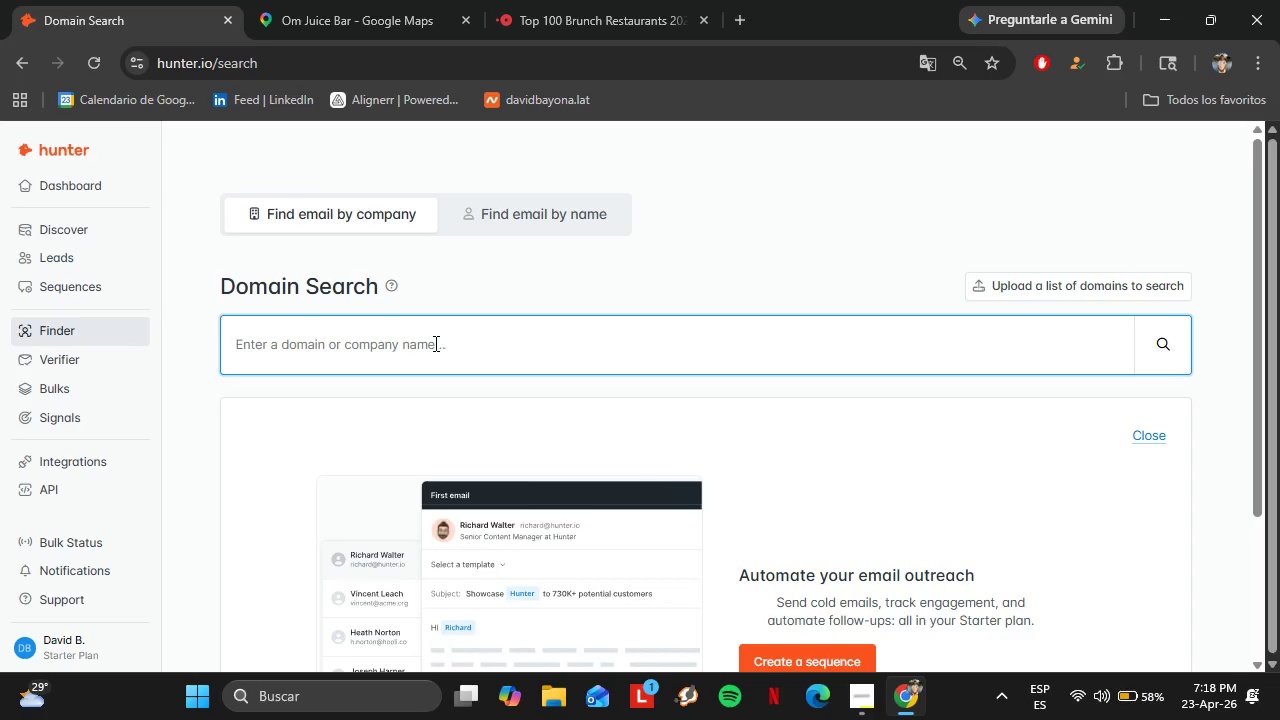 
key(Control+V)
 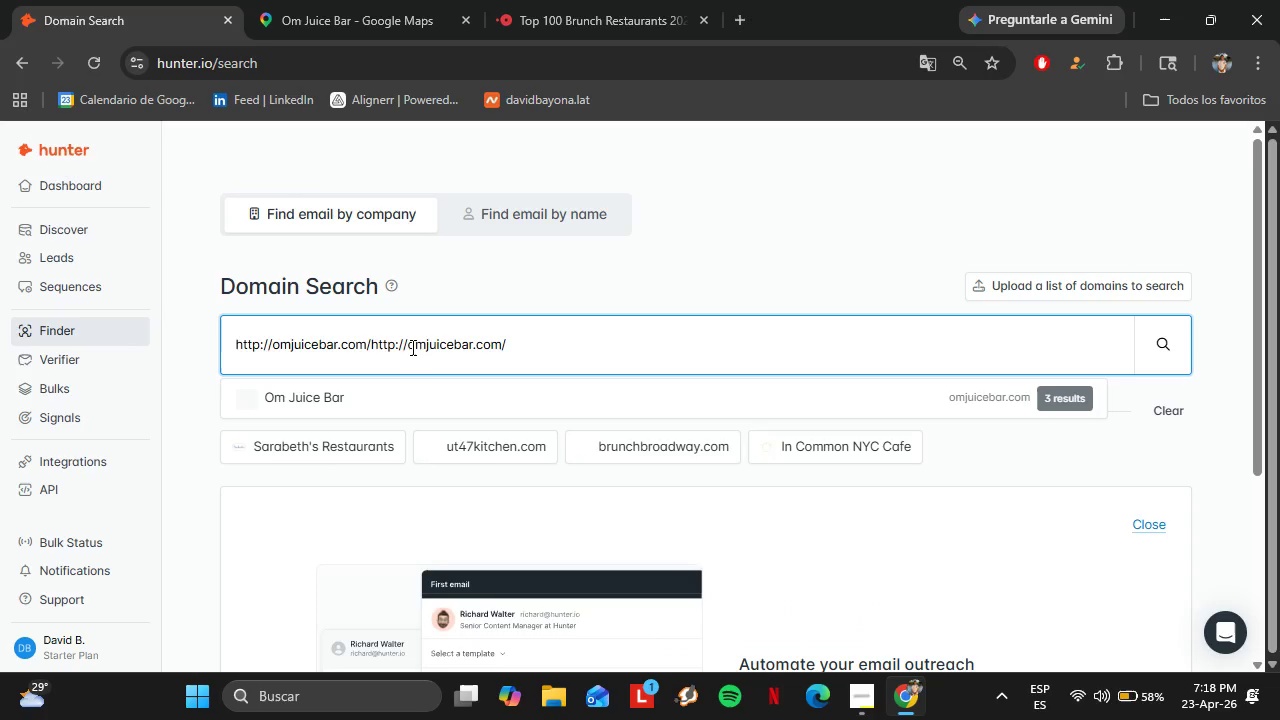 
wait(6.19)
 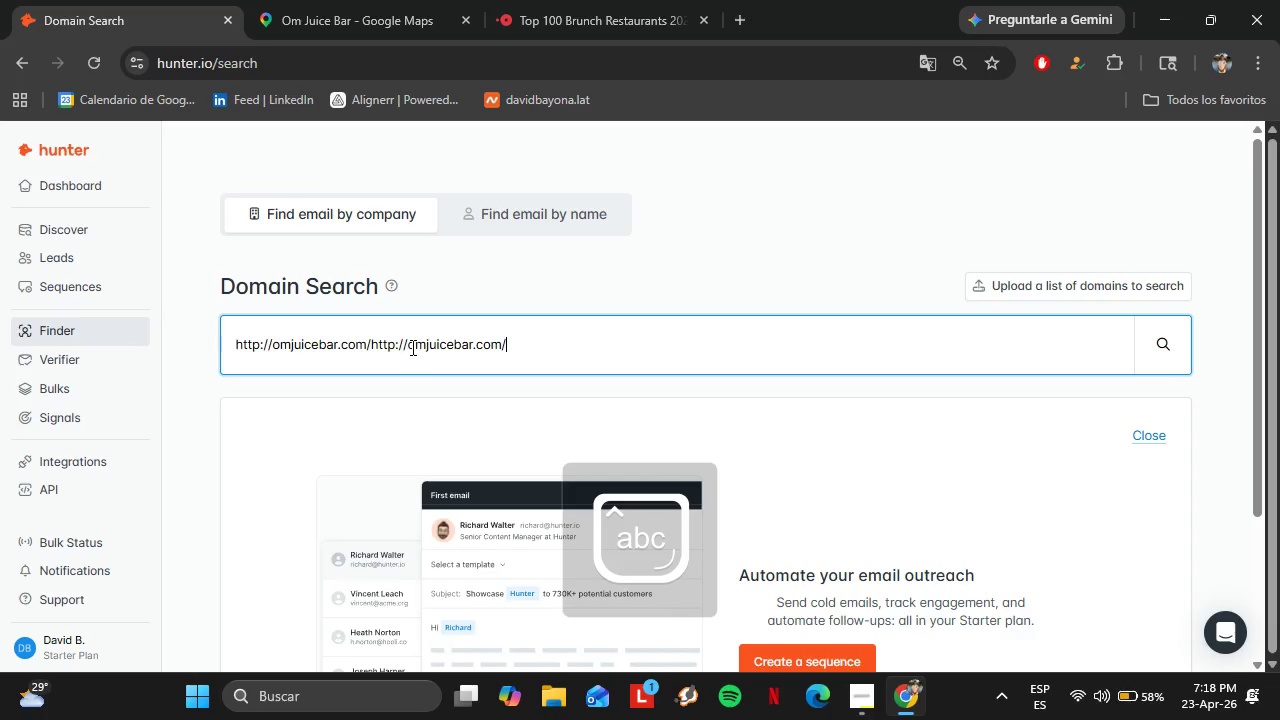 
left_click([353, 400])
 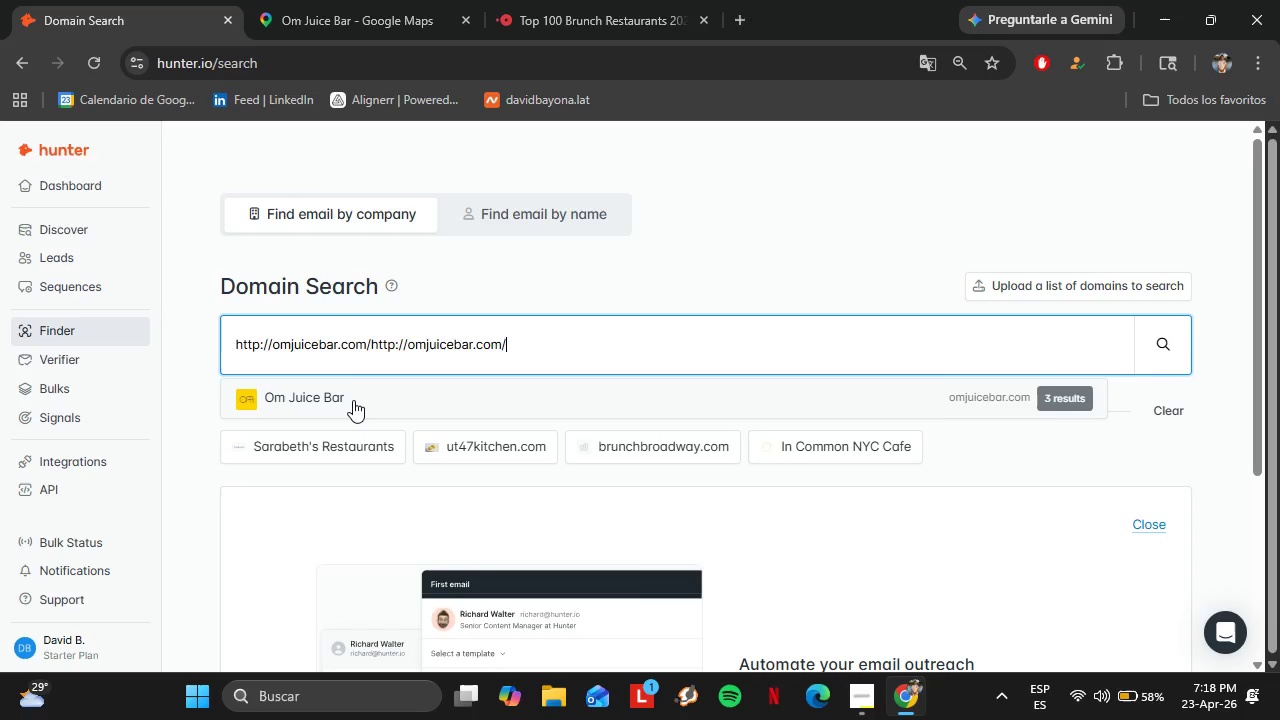 
wait(8.42)
 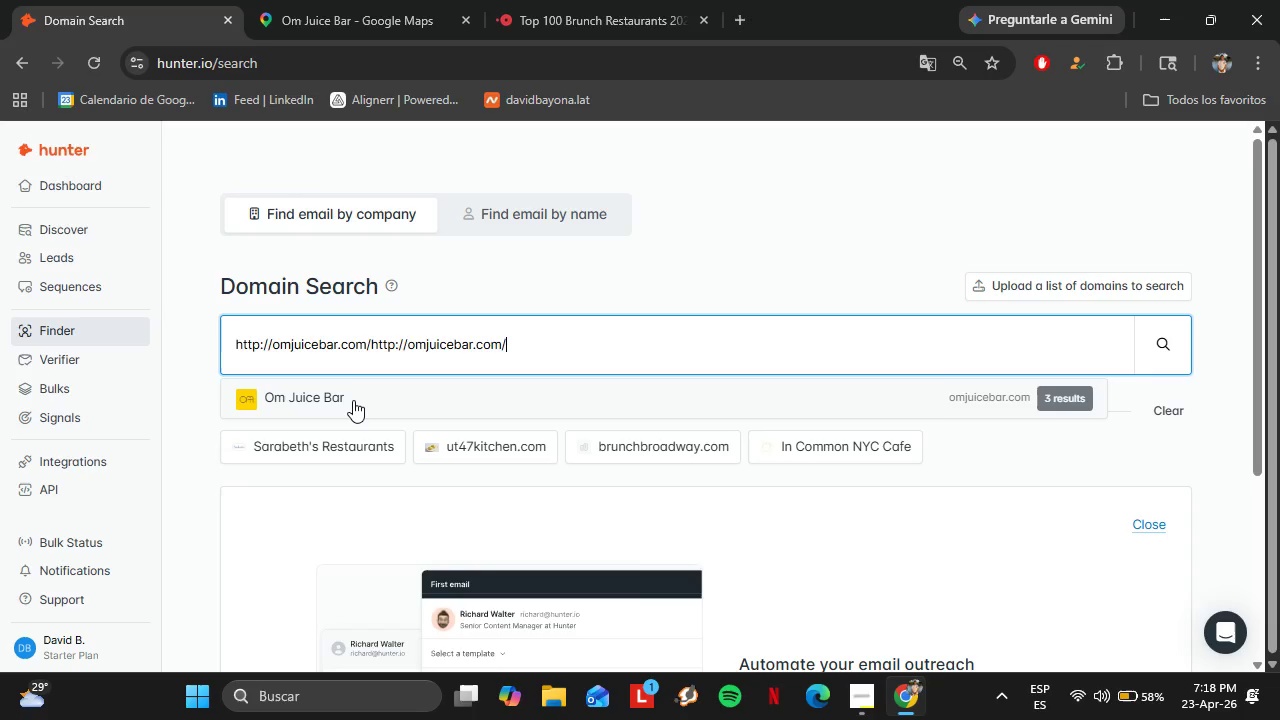 
scroll: coordinate [458, 437], scroll_direction: down, amount: 1.0
 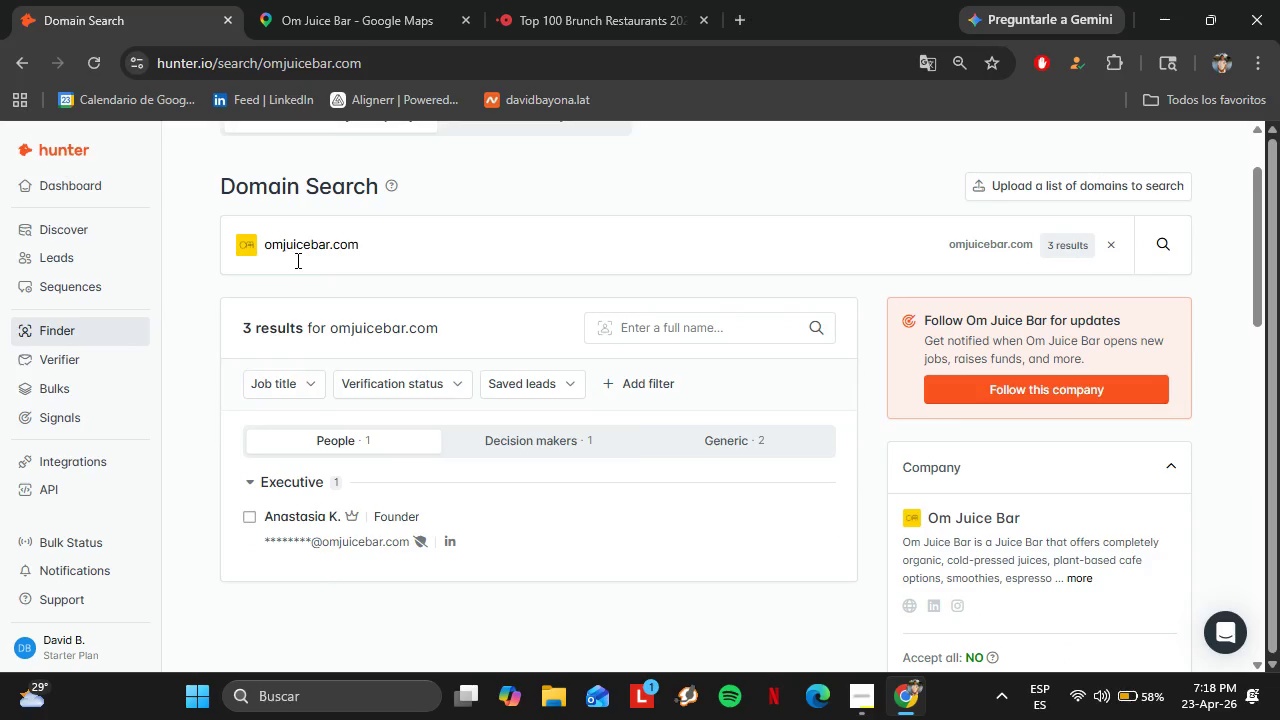 
double_click([308, 255])
 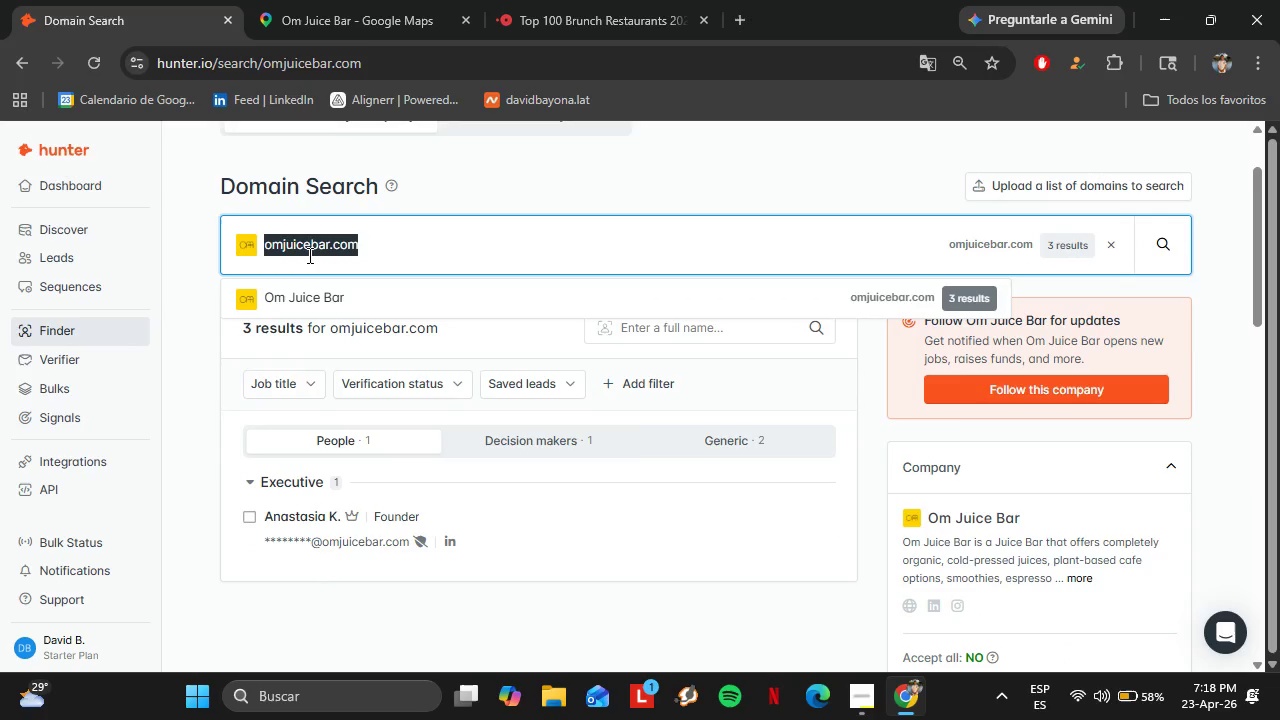 
triple_click([308, 255])
 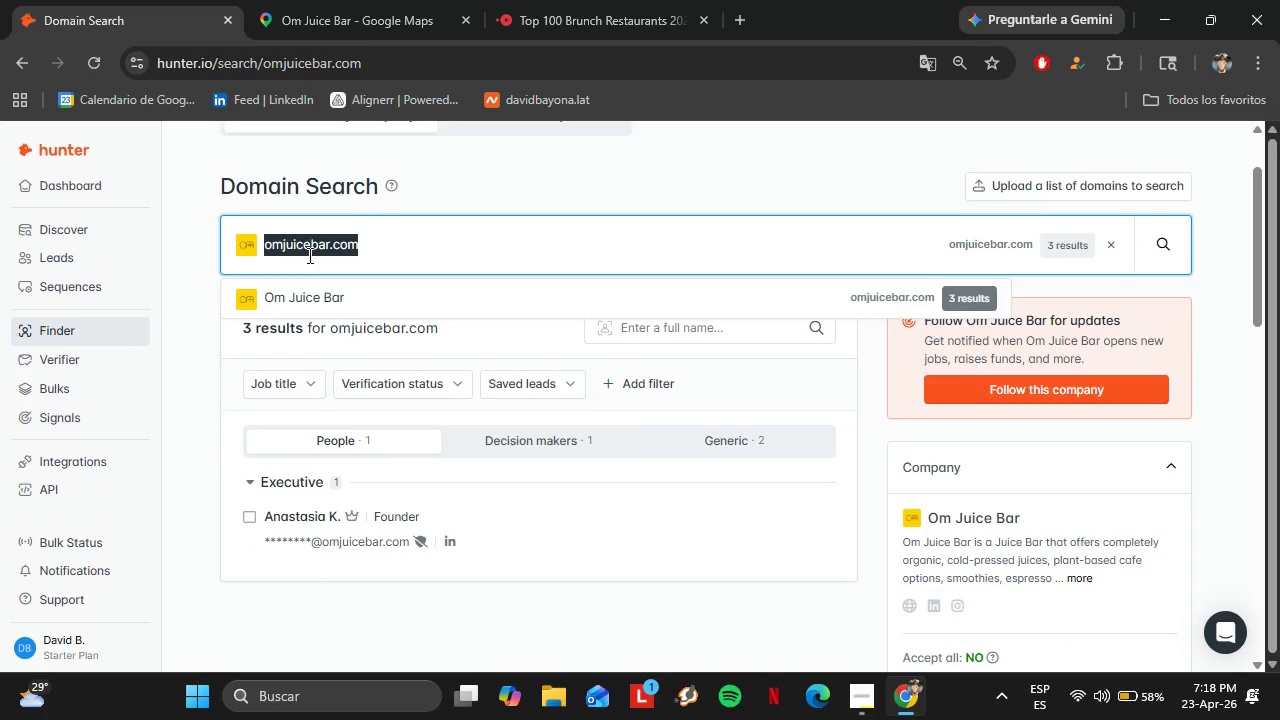 
key(Control+C)
 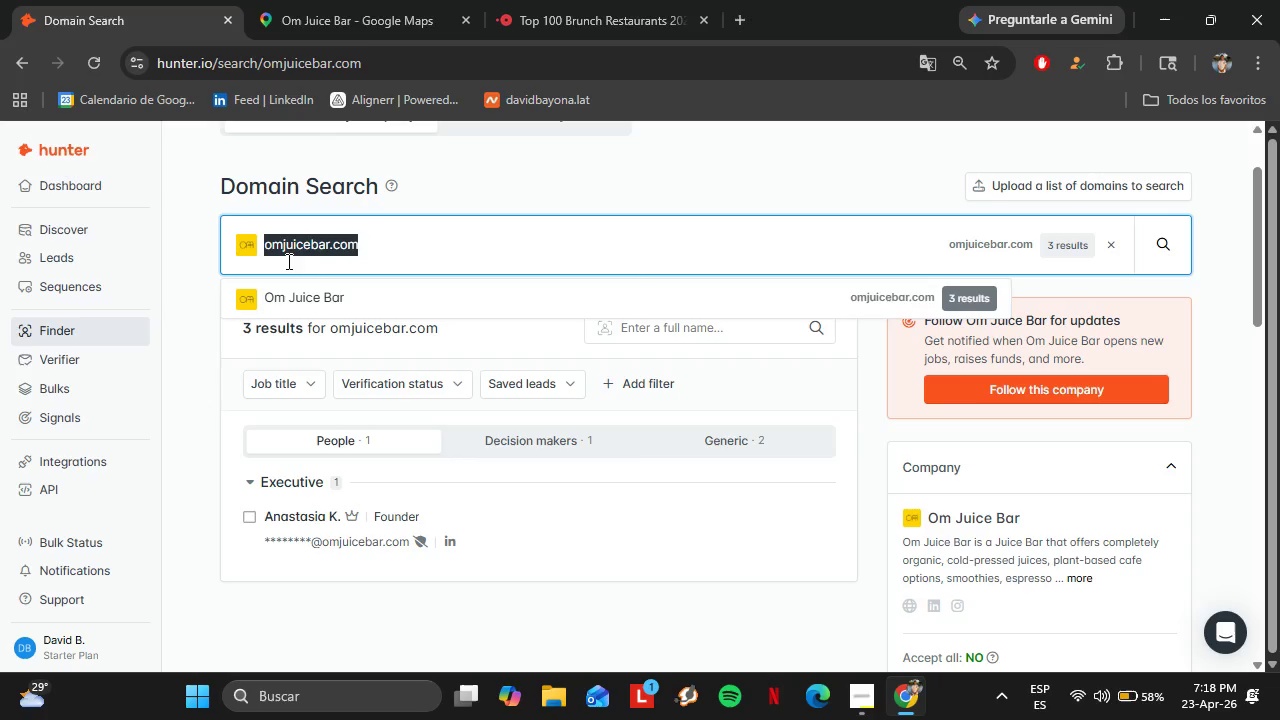 
left_click([378, 14])
 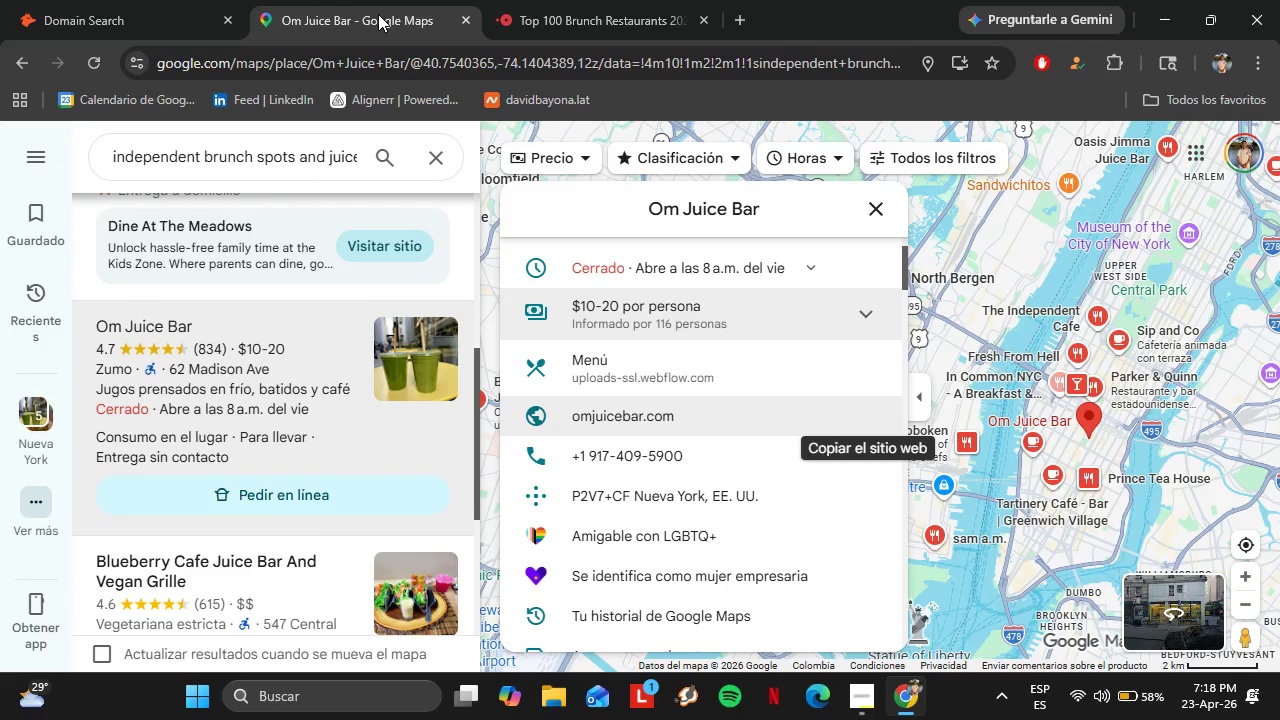 
left_click([628, 421])
 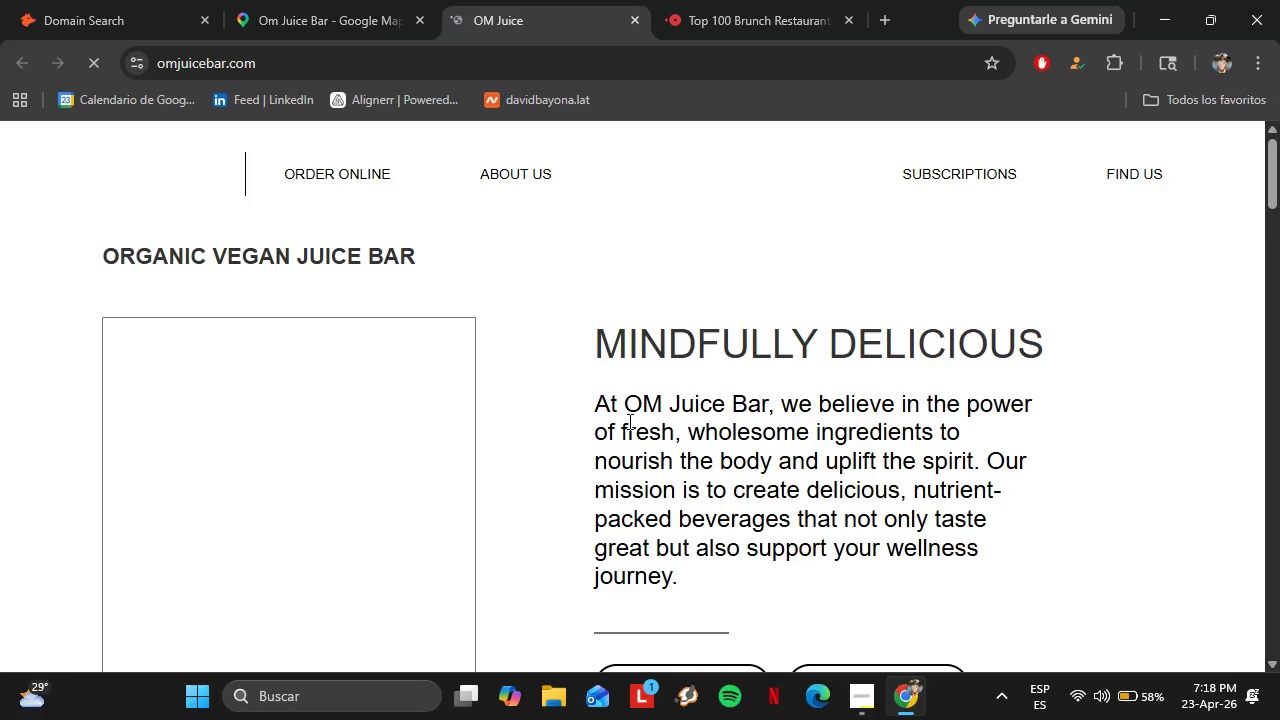 
wait(10.19)
 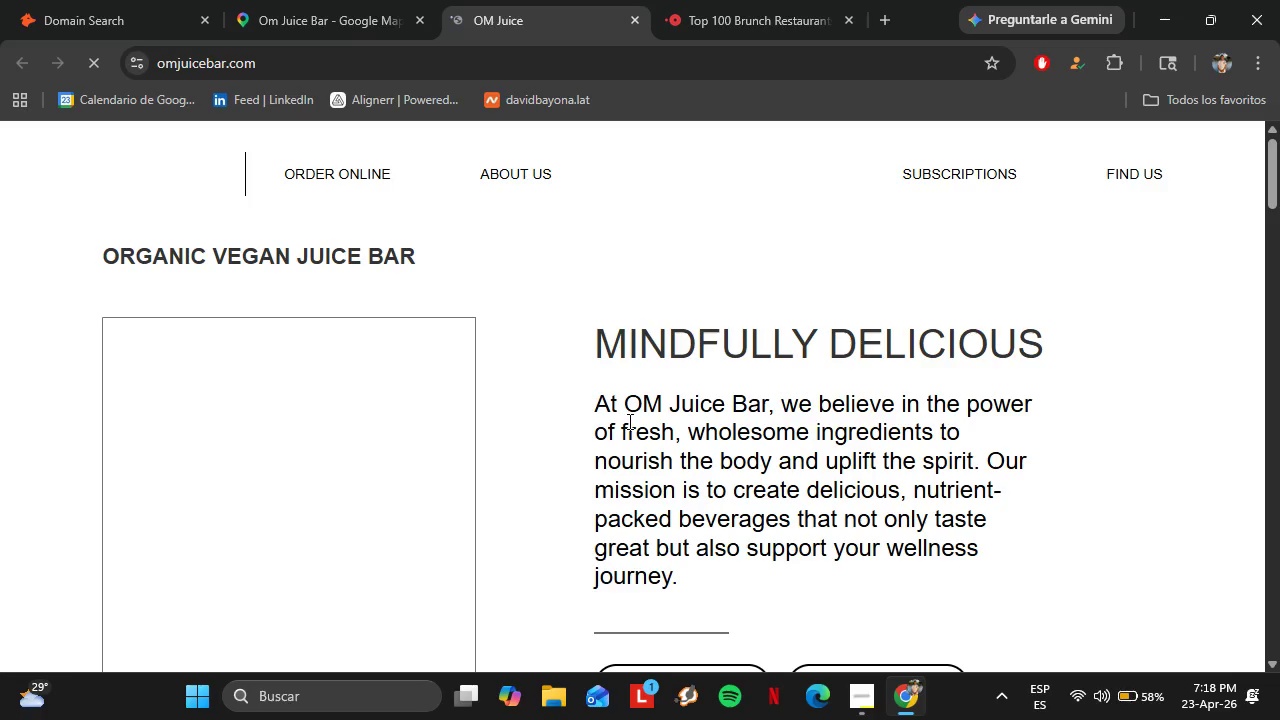 
scroll: coordinate [991, 474], scroll_direction: down, amount: 1.0
 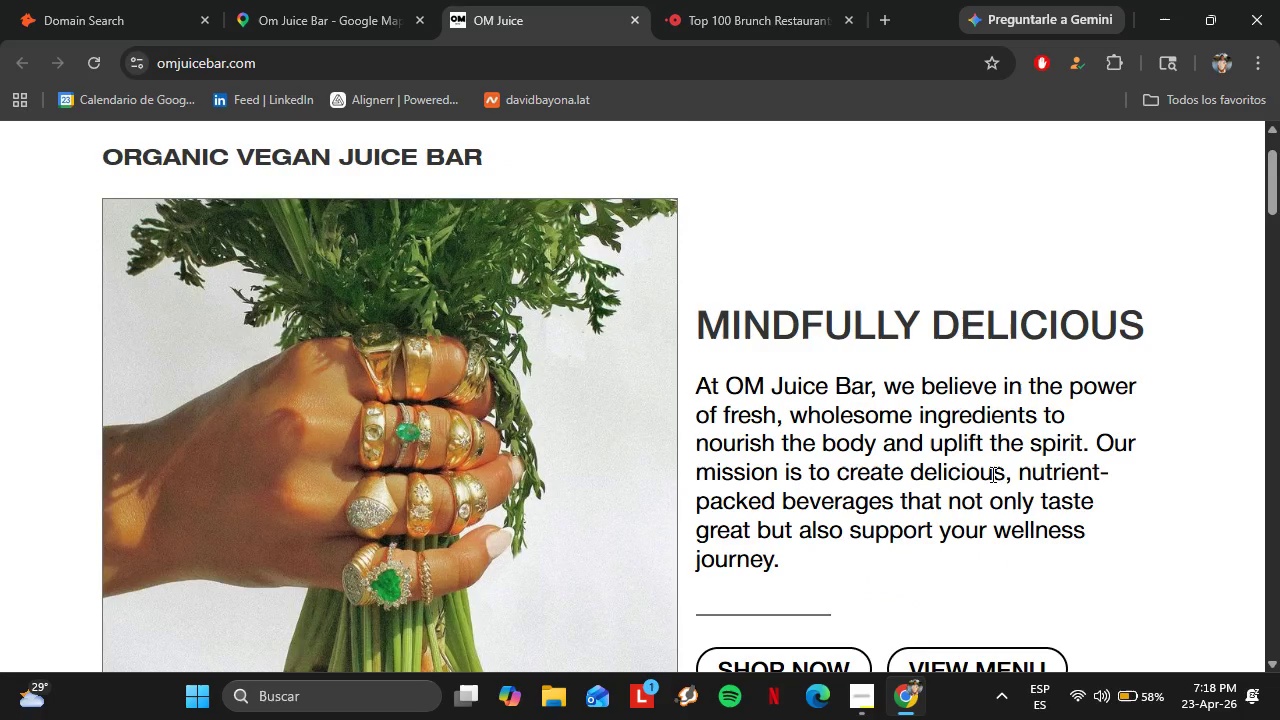 
scroll: coordinate [991, 474], scroll_direction: up, amount: 1.0
 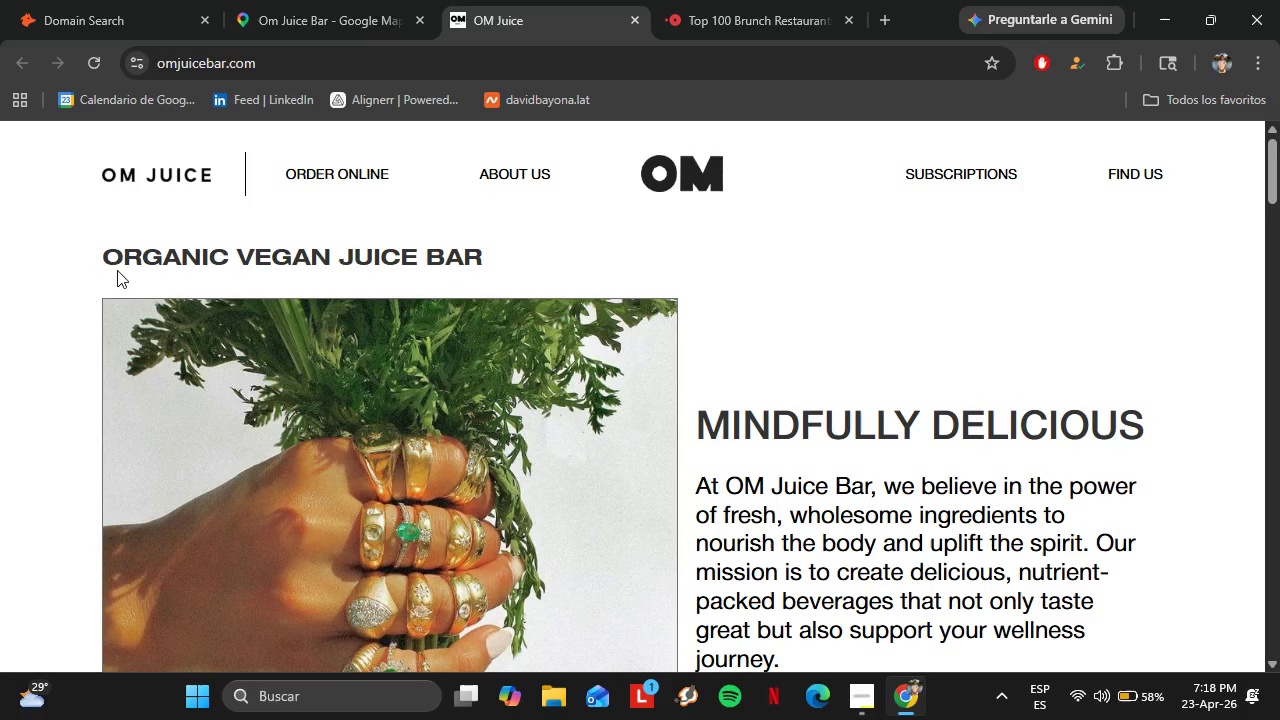 
left_click_drag(start_coordinate=[97, 263], to_coordinate=[386, 256])
 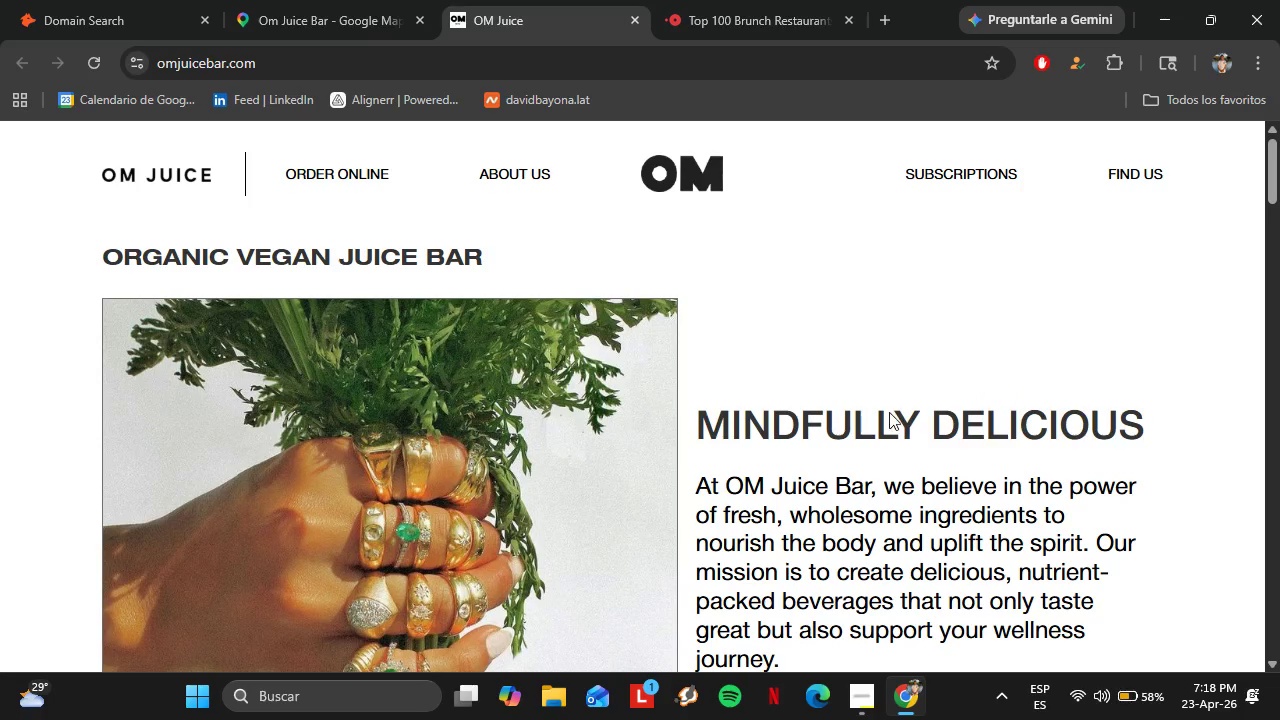 
scroll: coordinate [927, 510], scroll_direction: down, amount: 8.0
 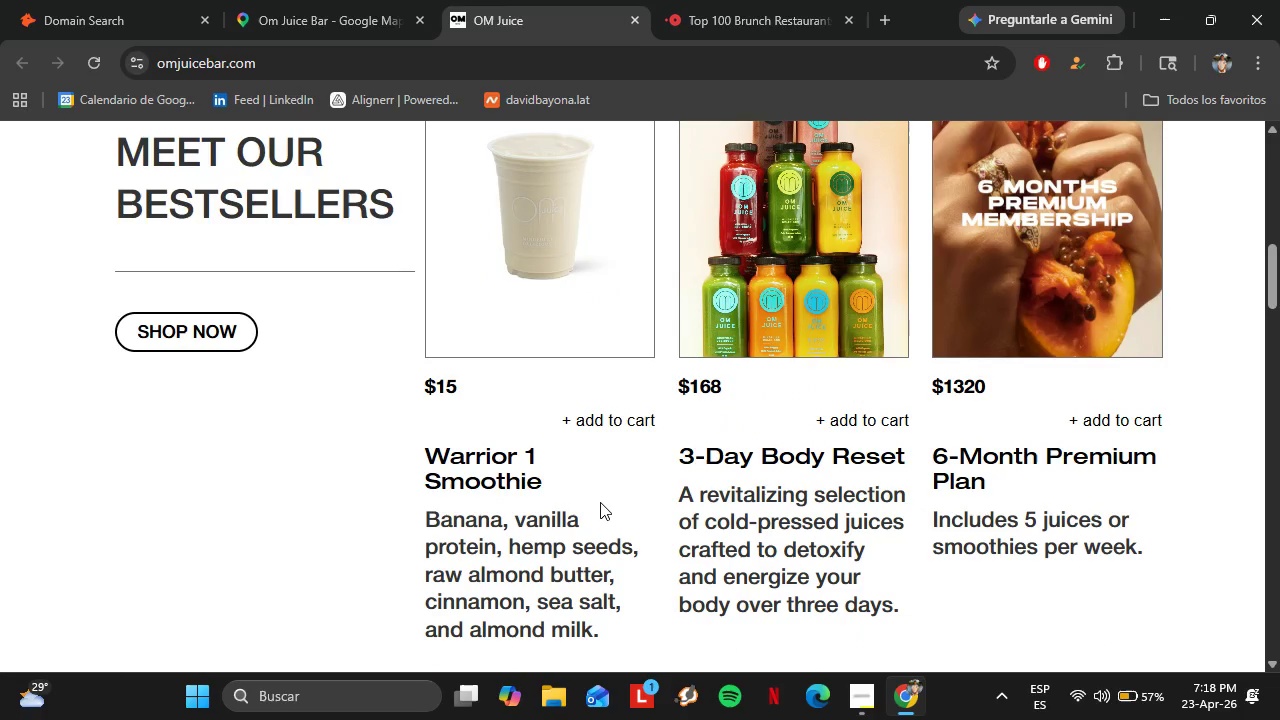 
scroll: coordinate [436, 475], scroll_direction: up, amount: 1.0
 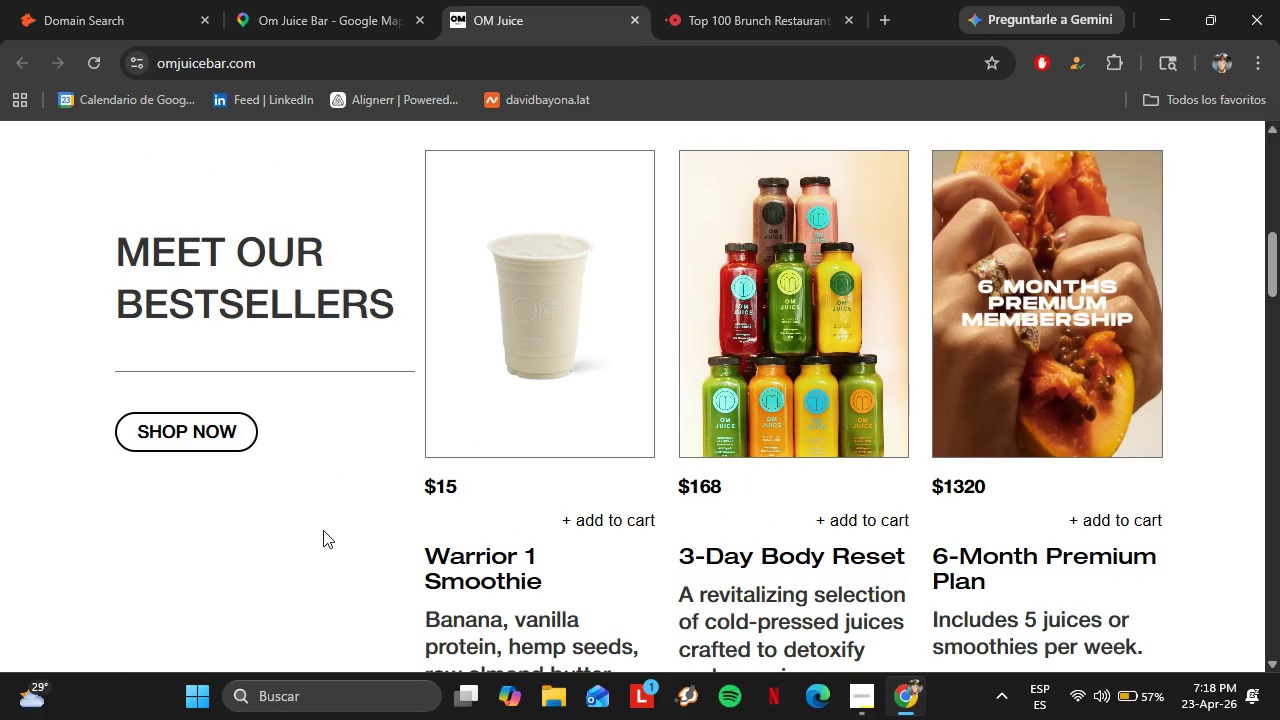 
scroll: coordinate [323, 530], scroll_direction: down, amount: 3.0
 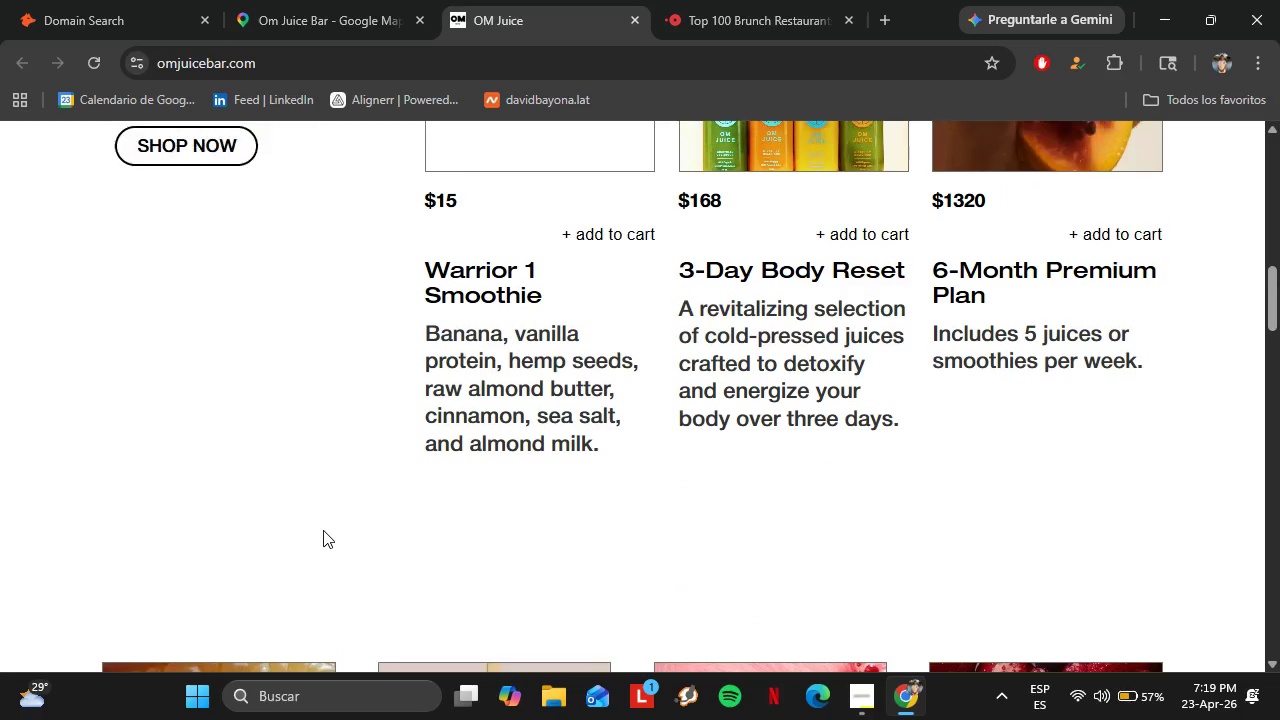 
scroll: coordinate [323, 531], scroll_direction: up, amount: 1.0
 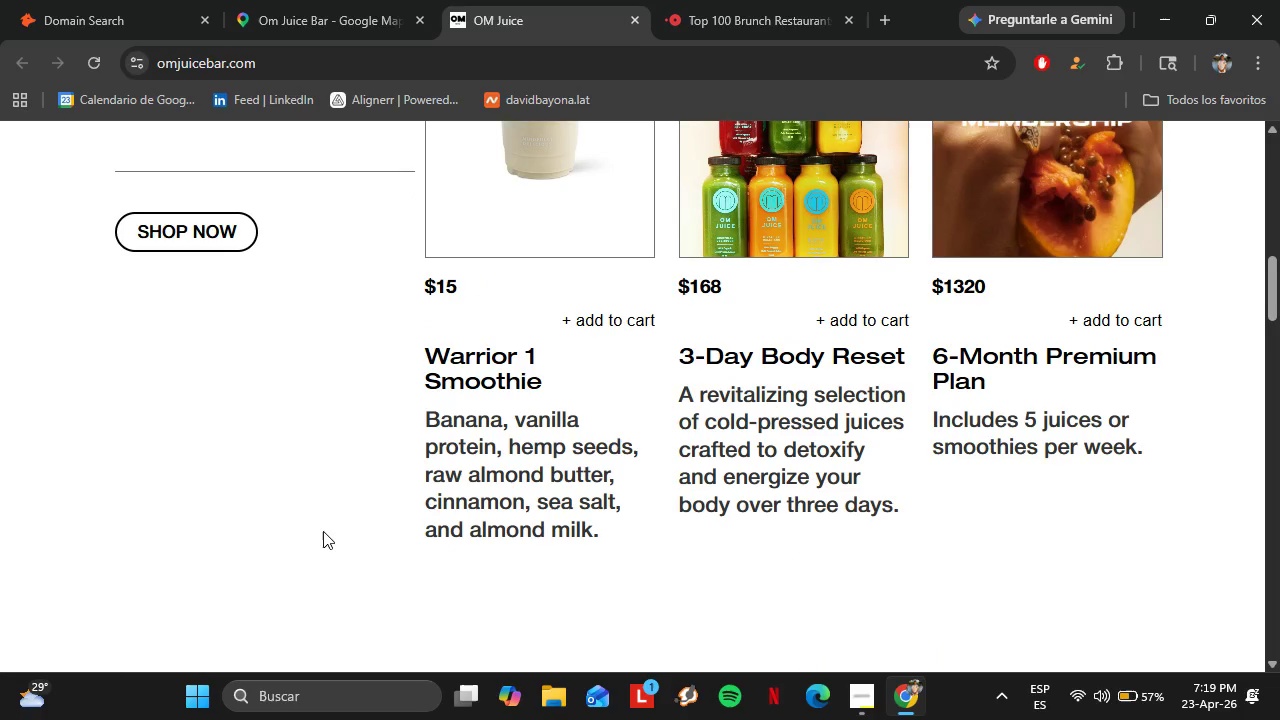 
wait(6.64)
 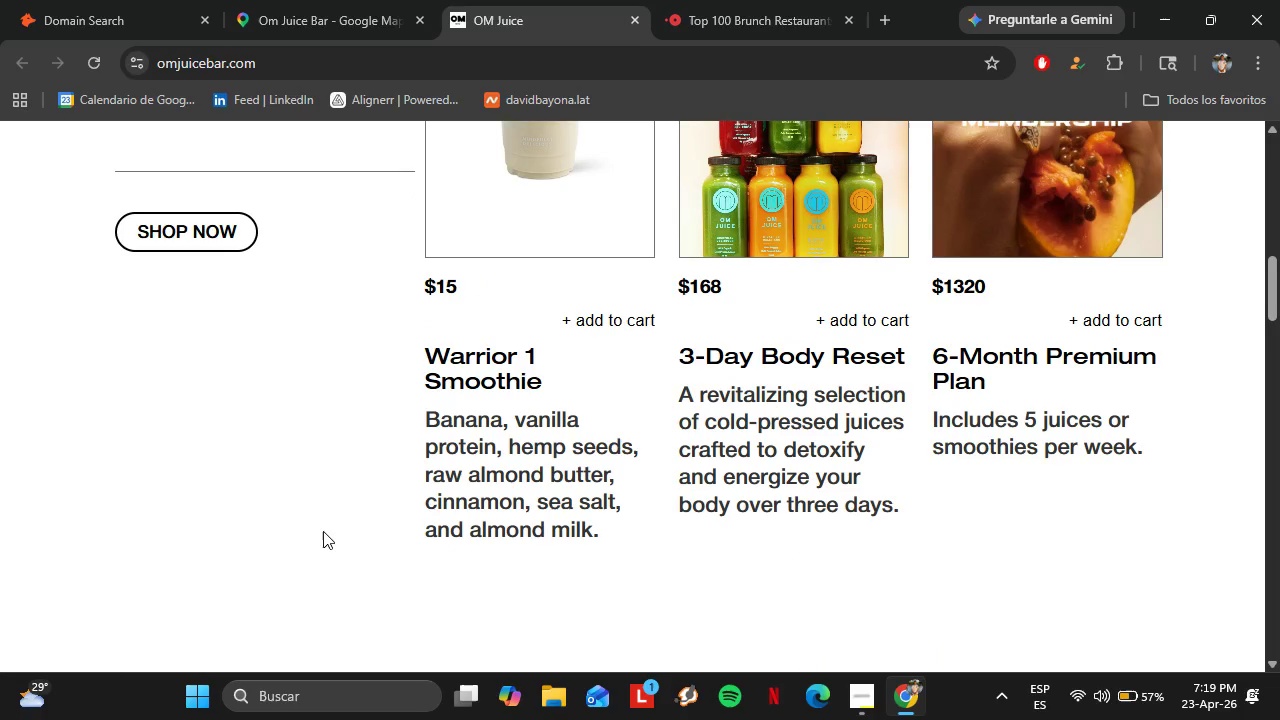 
scroll: coordinate [753, 441], scroll_direction: up, amount: 2.0
 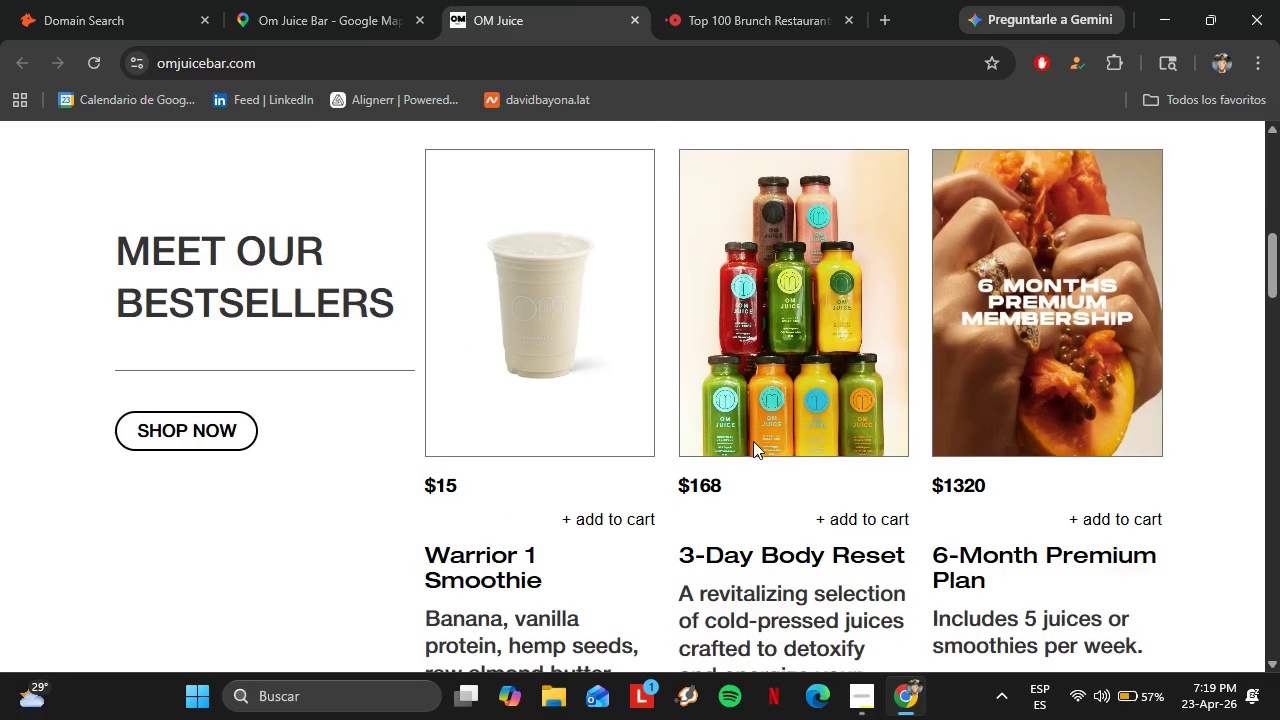 
scroll: coordinate [1004, 538], scroll_direction: down, amount: 19.0
 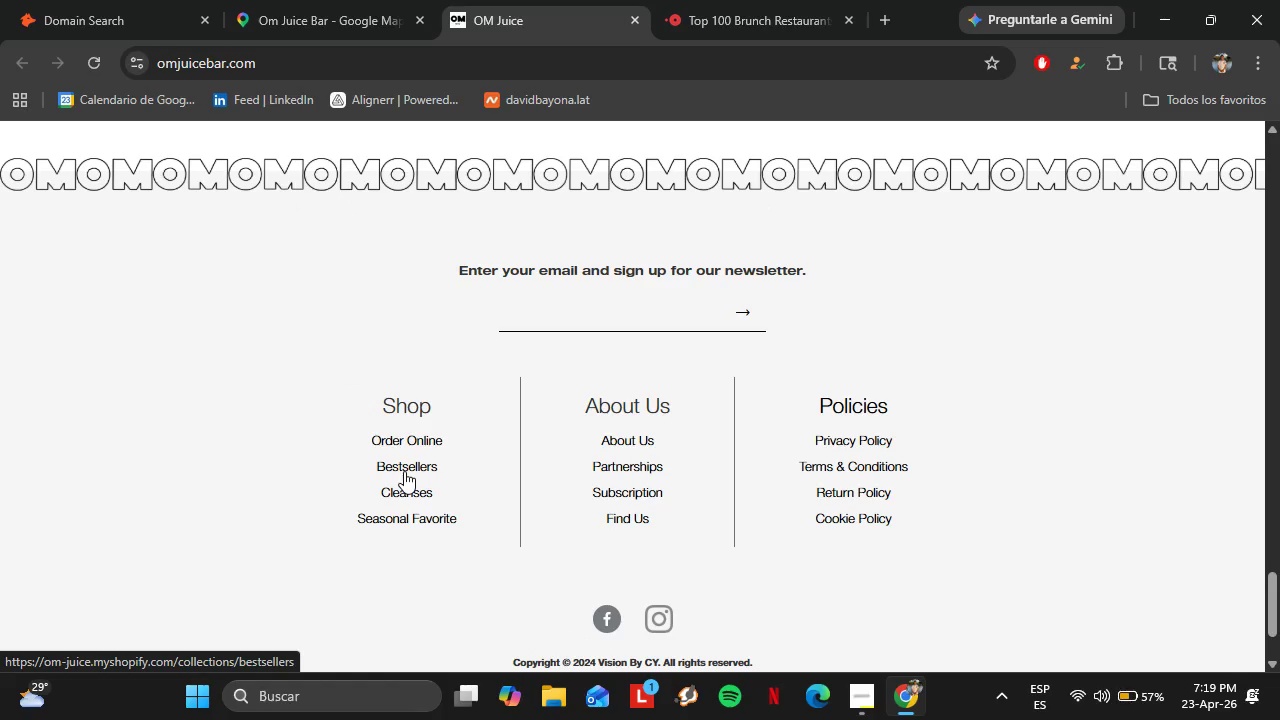 
left_click([379, 523])
 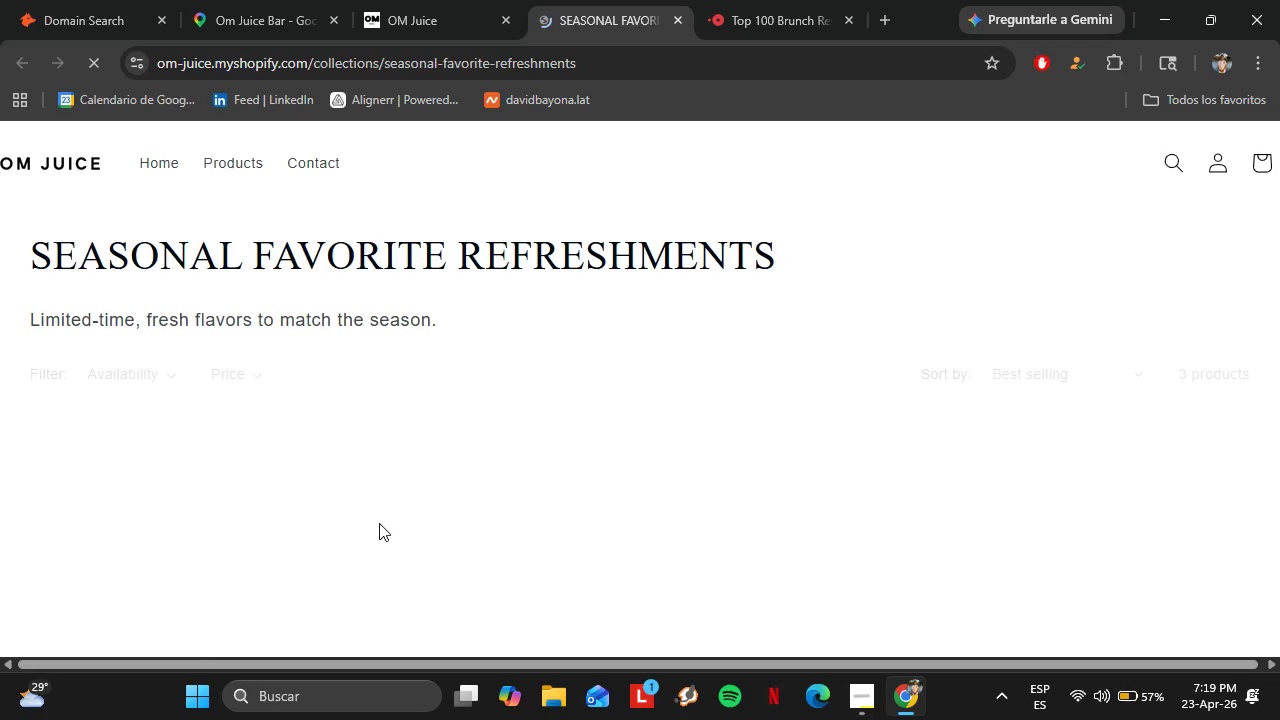 
wait(5.17)
 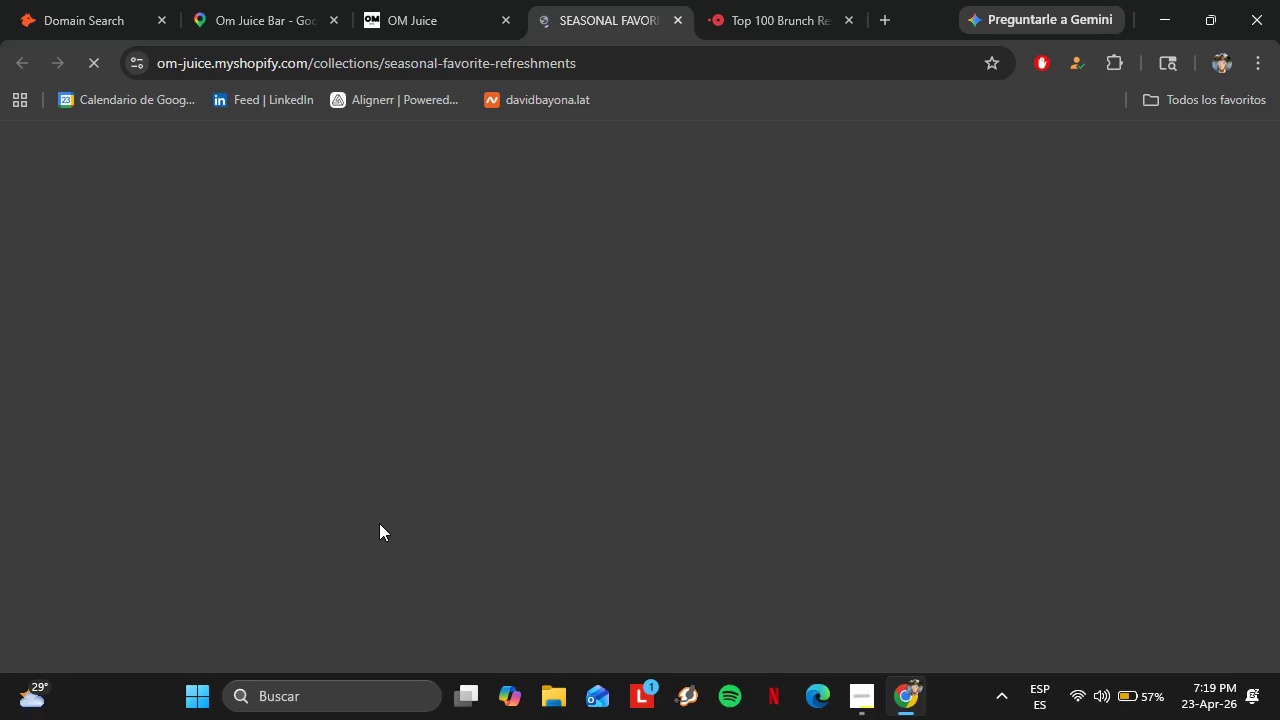 
scroll: coordinate [613, 486], scroll_direction: down, amount: 4.0
 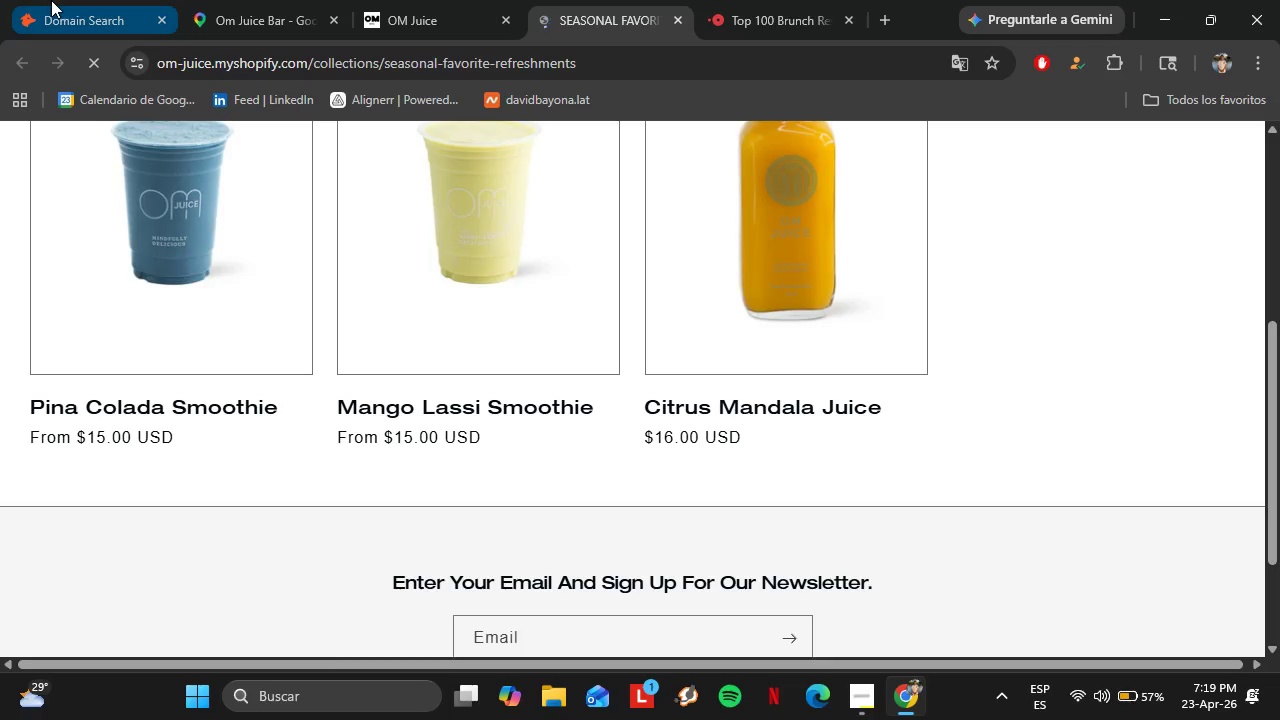 
scroll: coordinate [252, 458], scroll_direction: up, amount: 4.0
 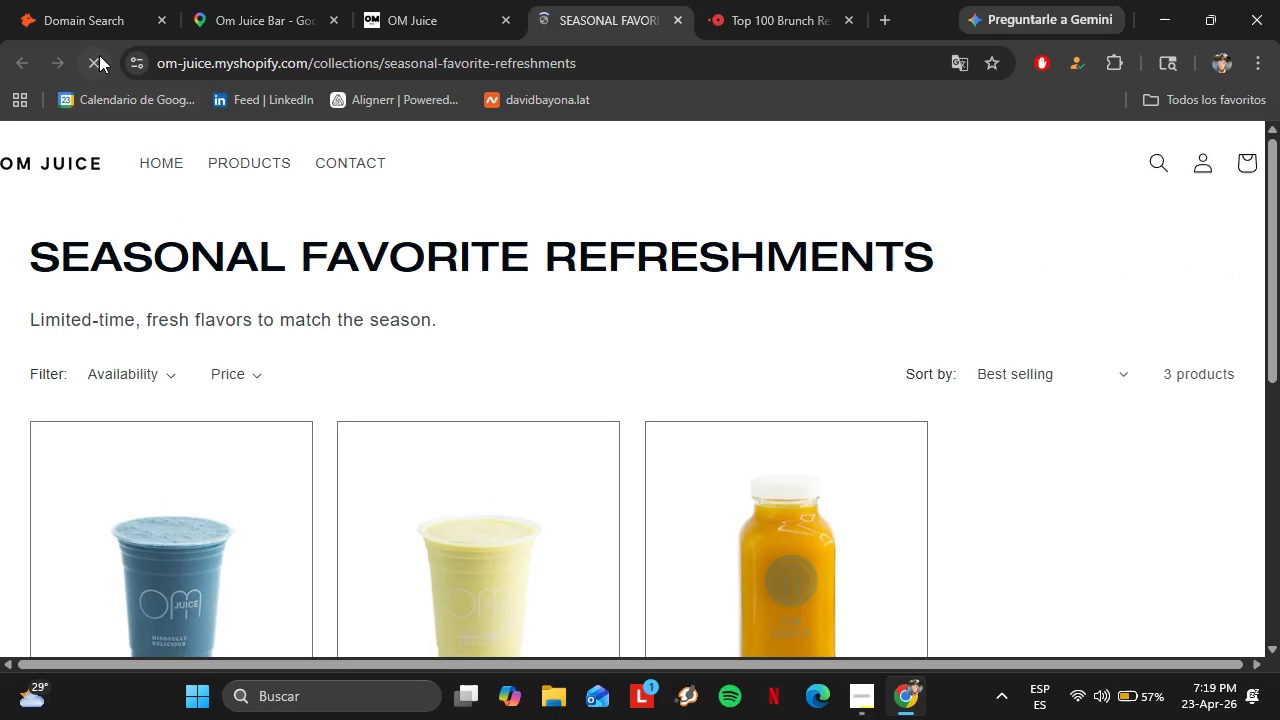 
left_click([91, 0])
 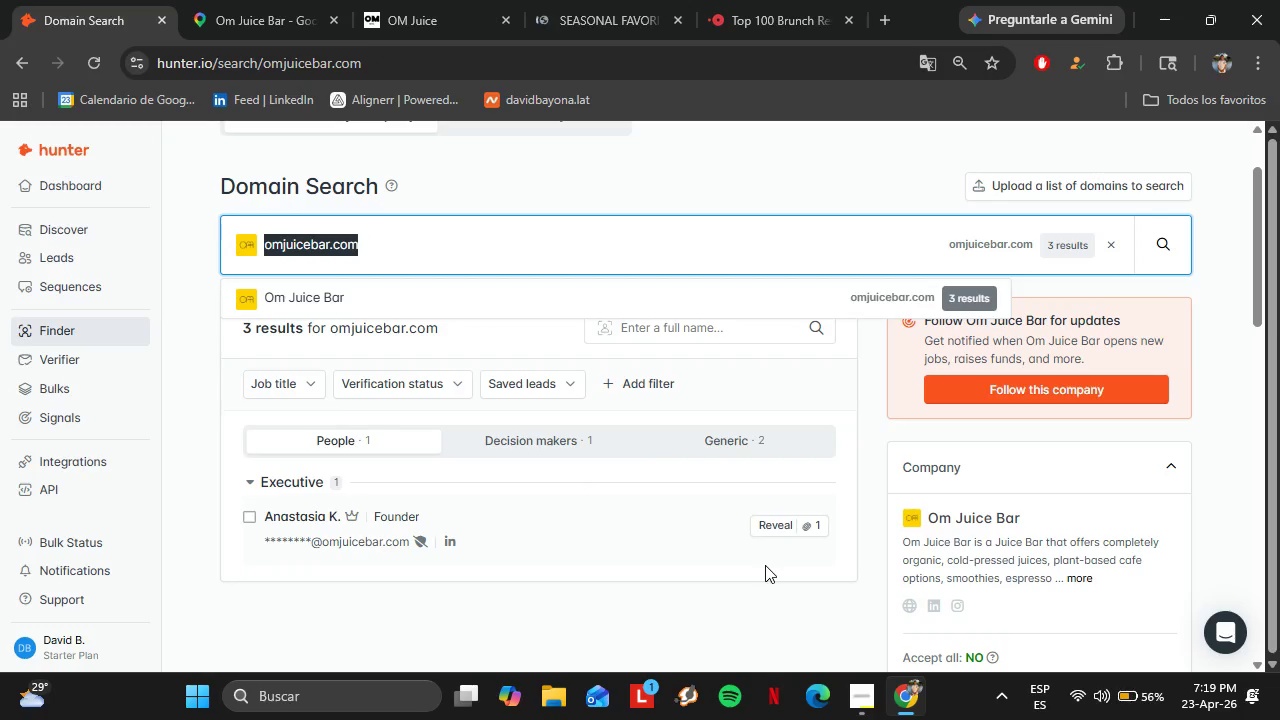 
left_click([791, 507])
 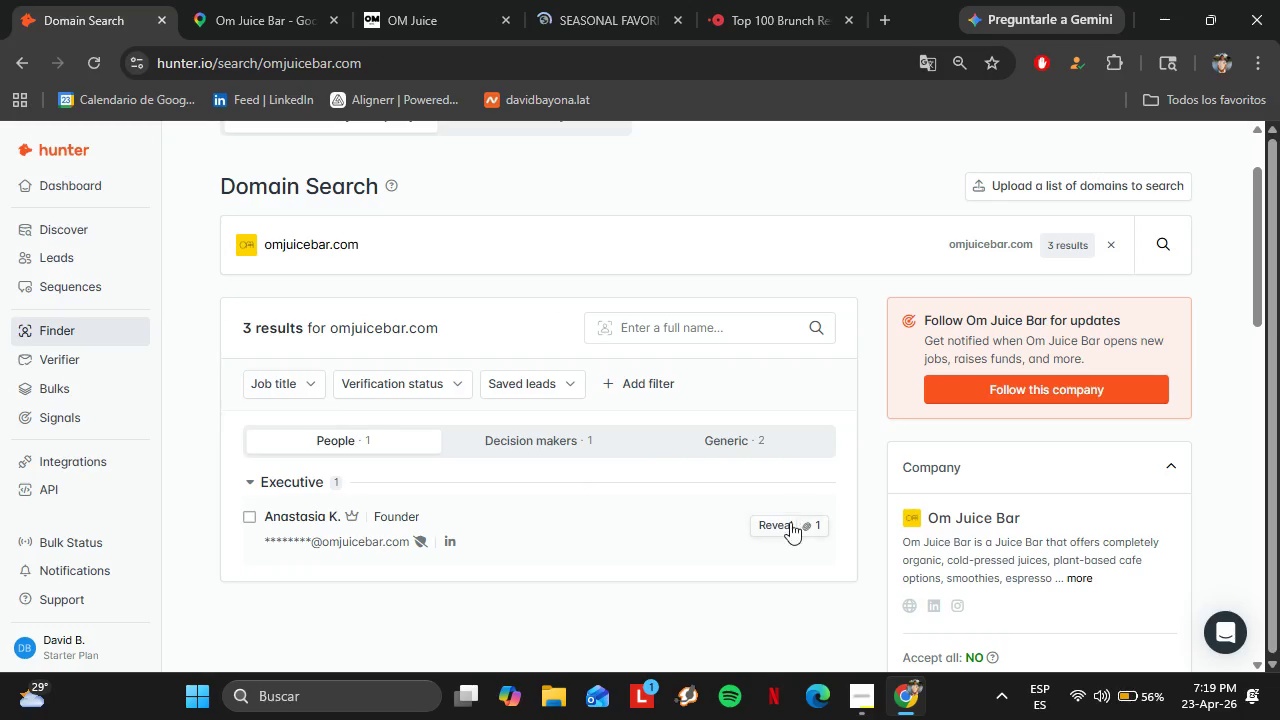 
left_click([790, 521])
 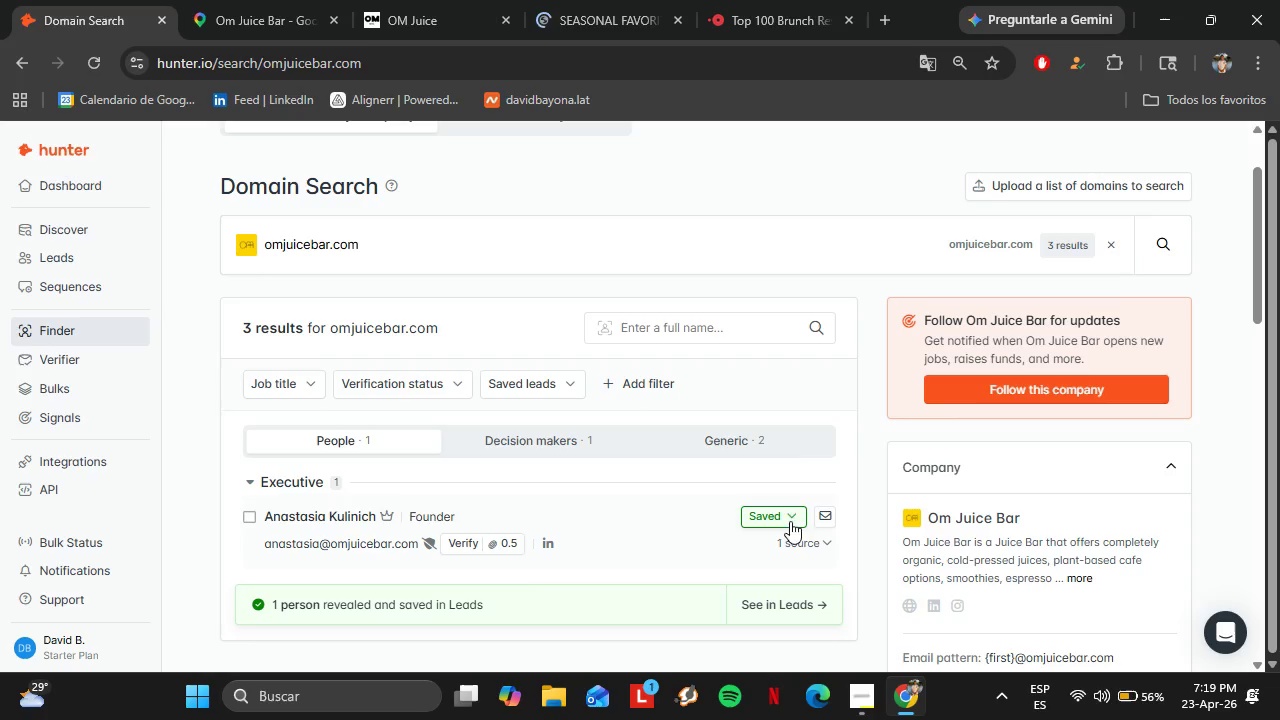 
left_click([493, 538])
 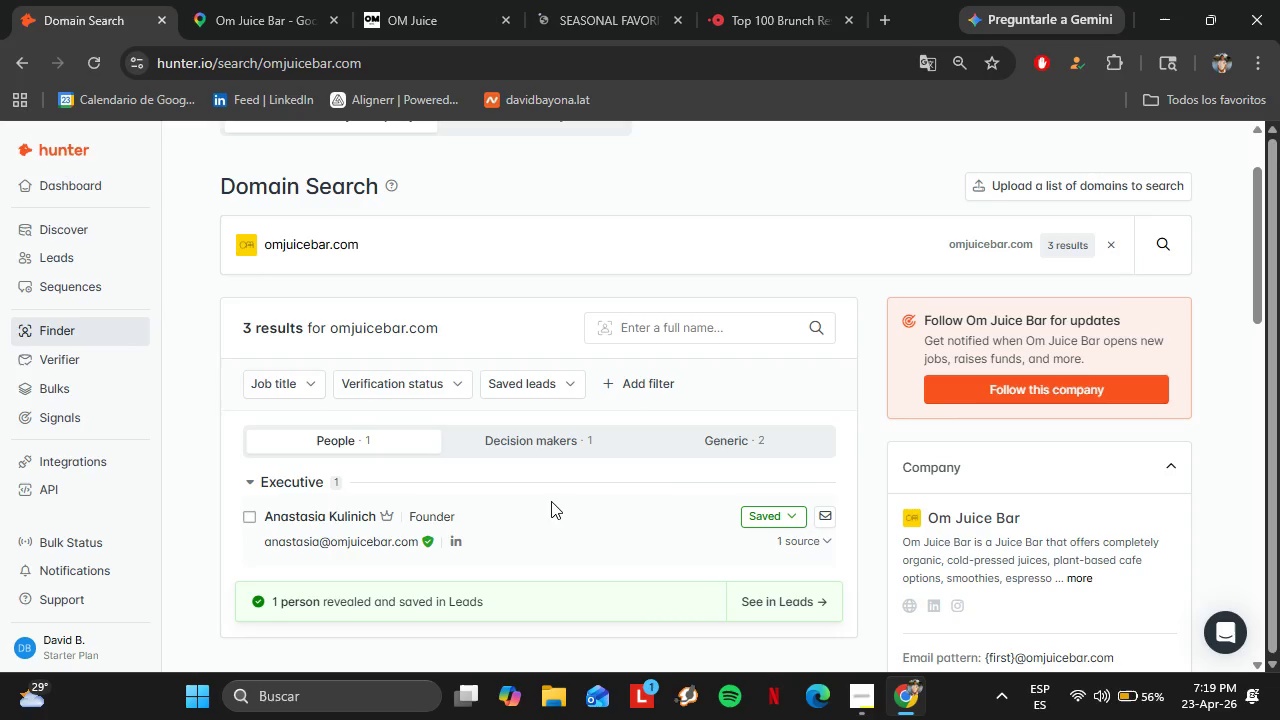 
left_click([764, 517])
 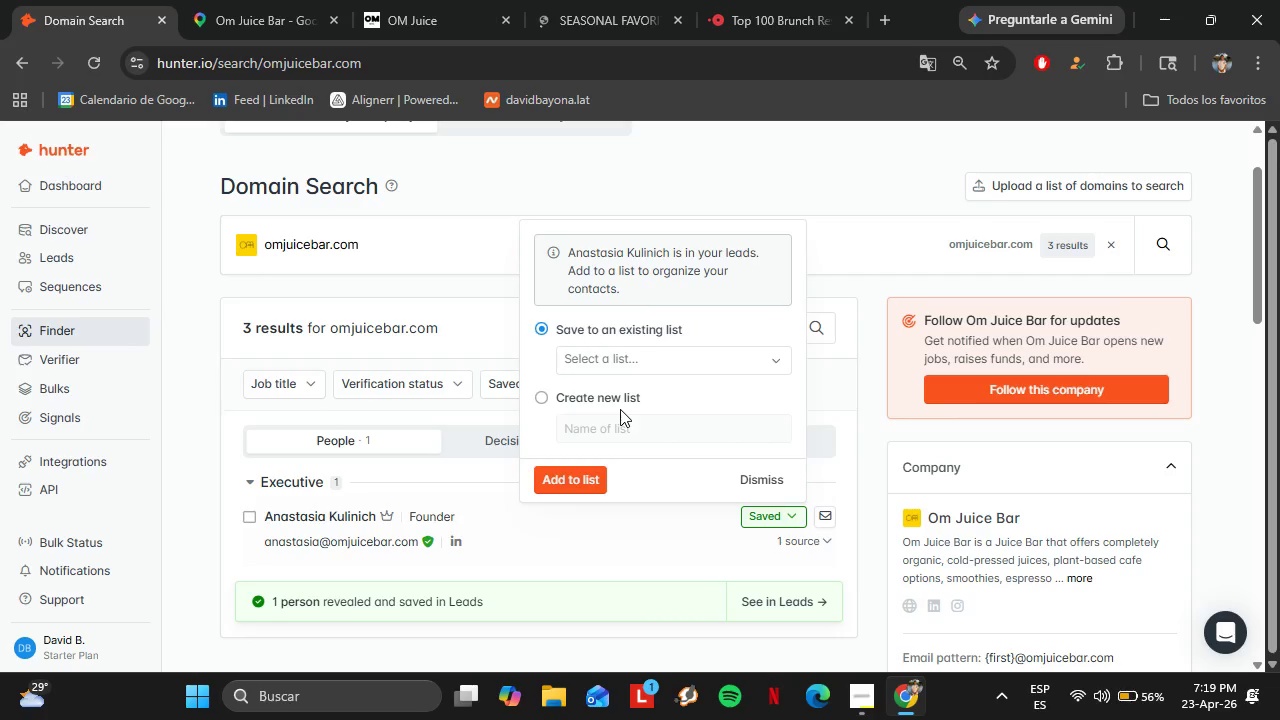 
left_click([627, 354])
 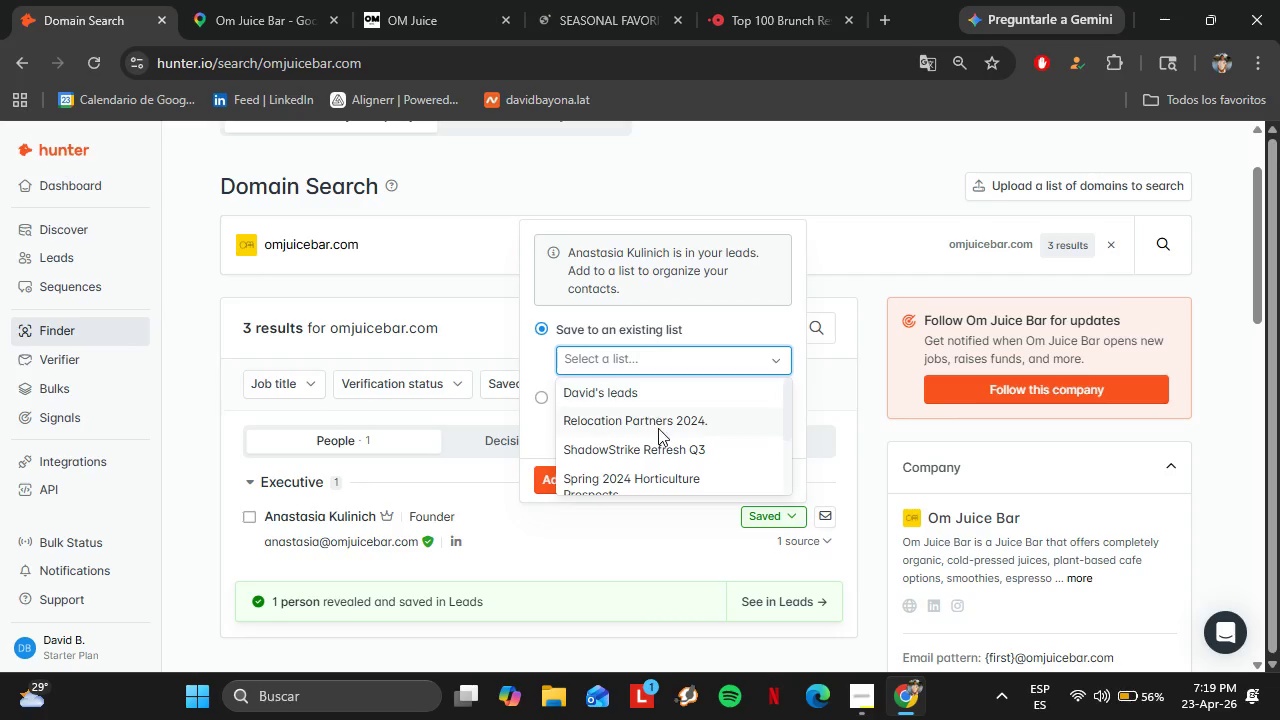 
scroll: coordinate [658, 428], scroll_direction: down, amount: 5.0
 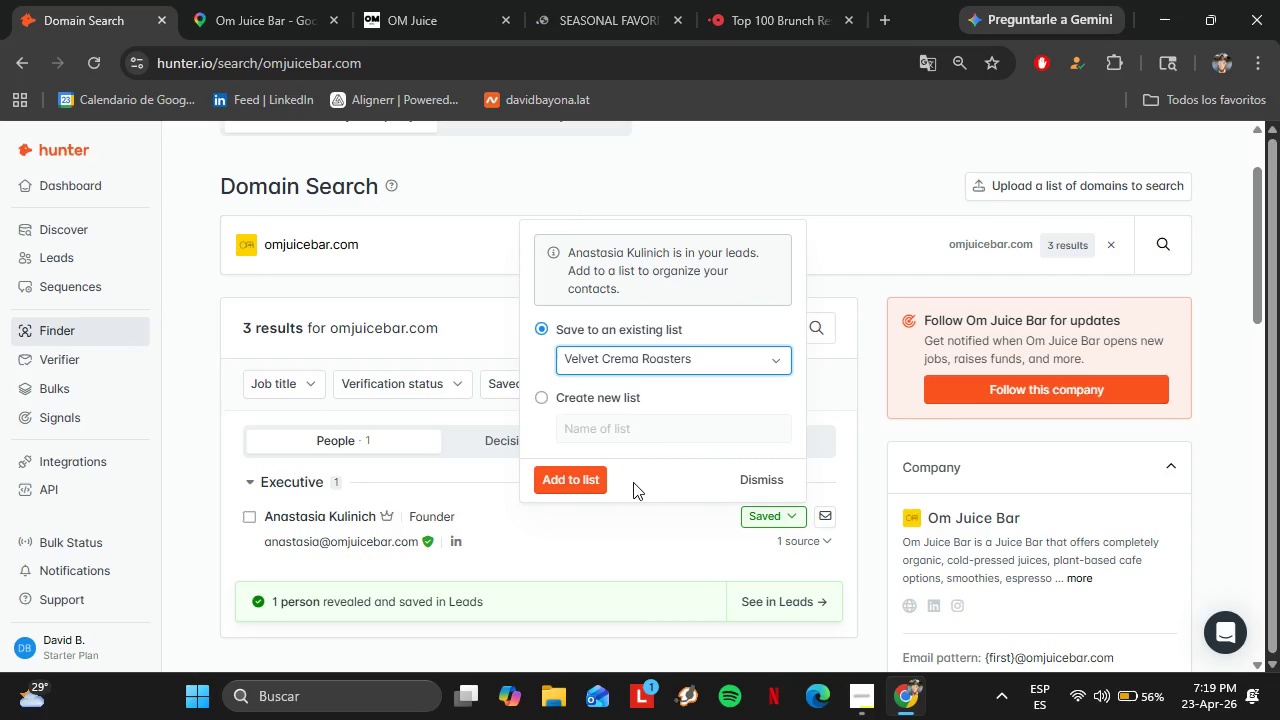 
double_click([557, 479])
 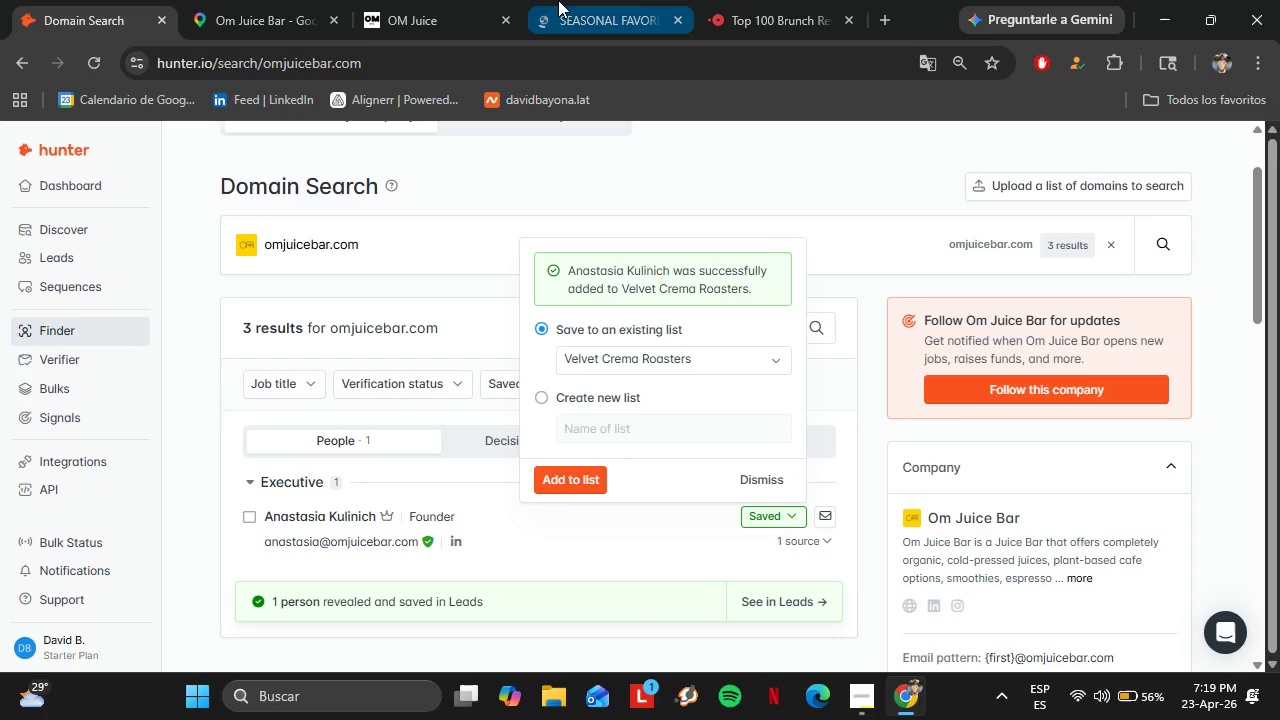 
left_click([558, 0])
 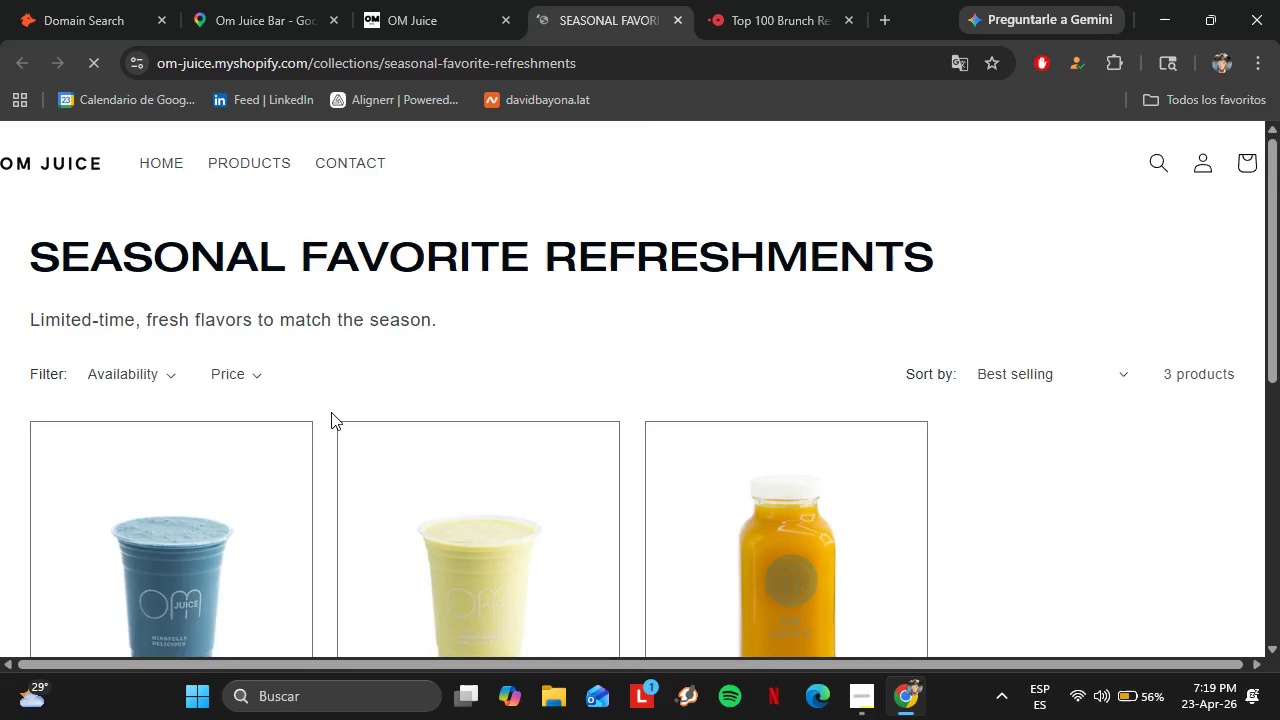 
scroll: coordinate [331, 412], scroll_direction: down, amount: 5.0
 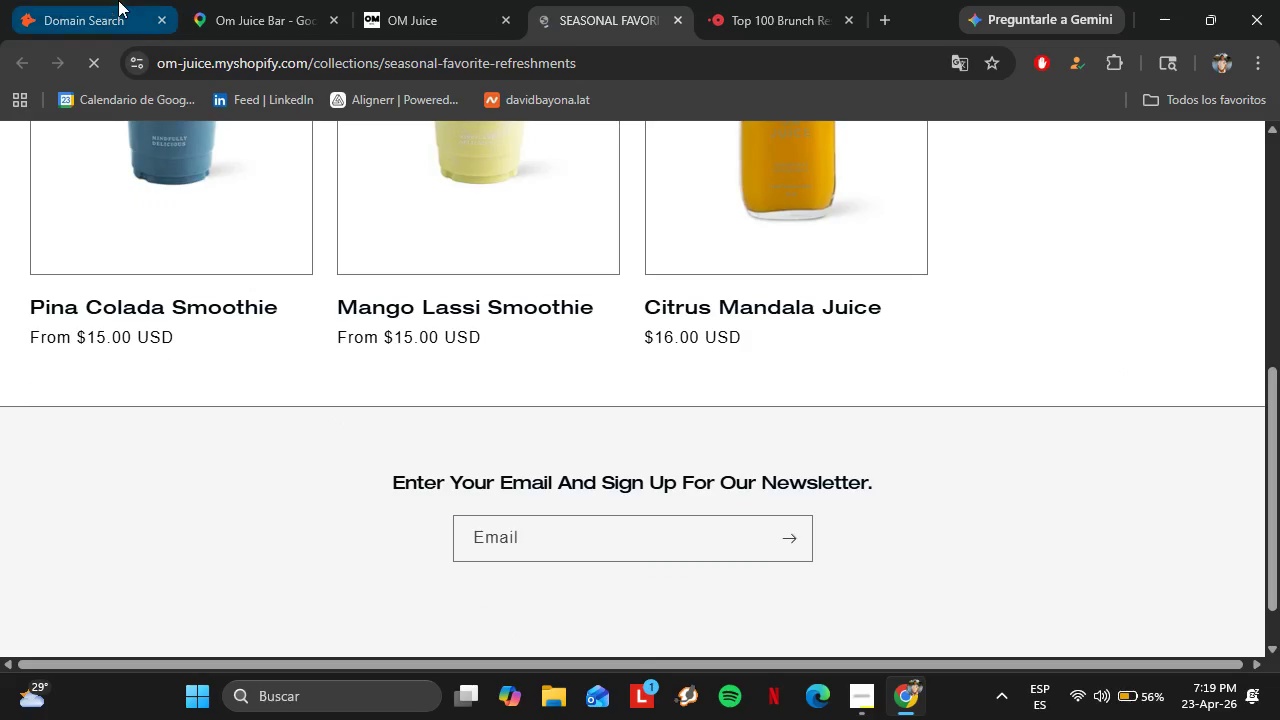 
left_click([114, 0])
 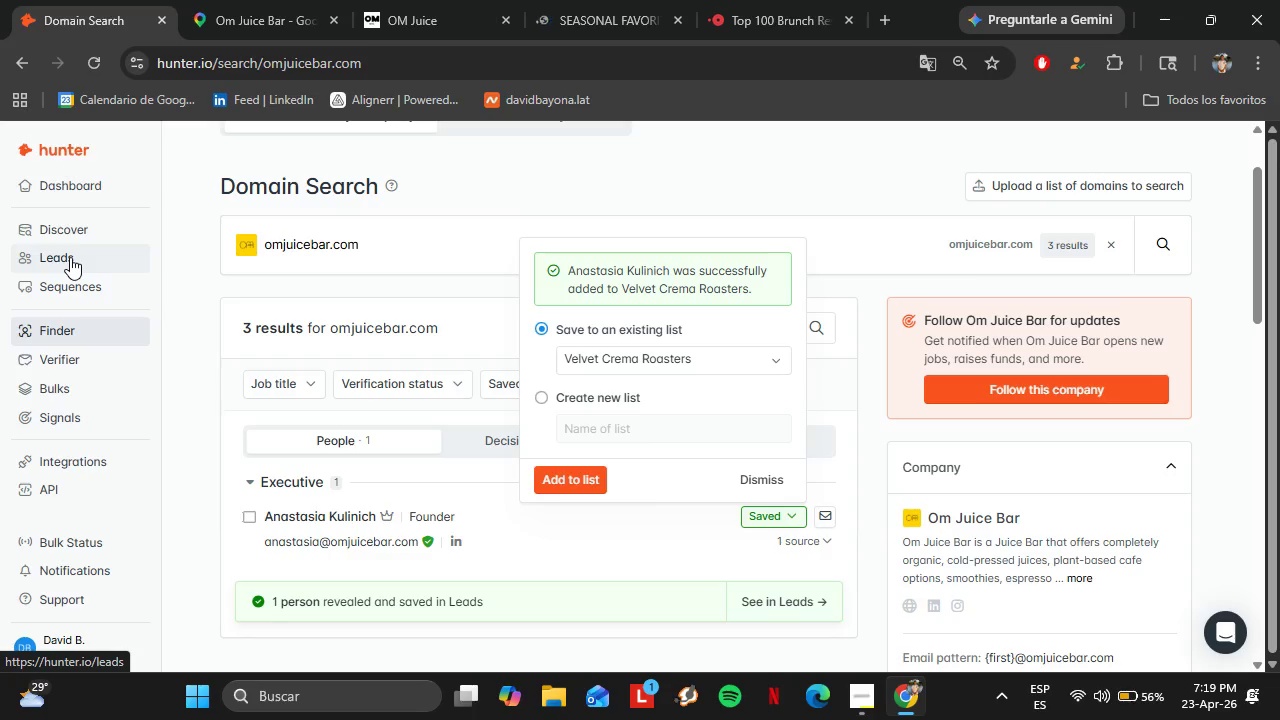 
wait(14.14)
 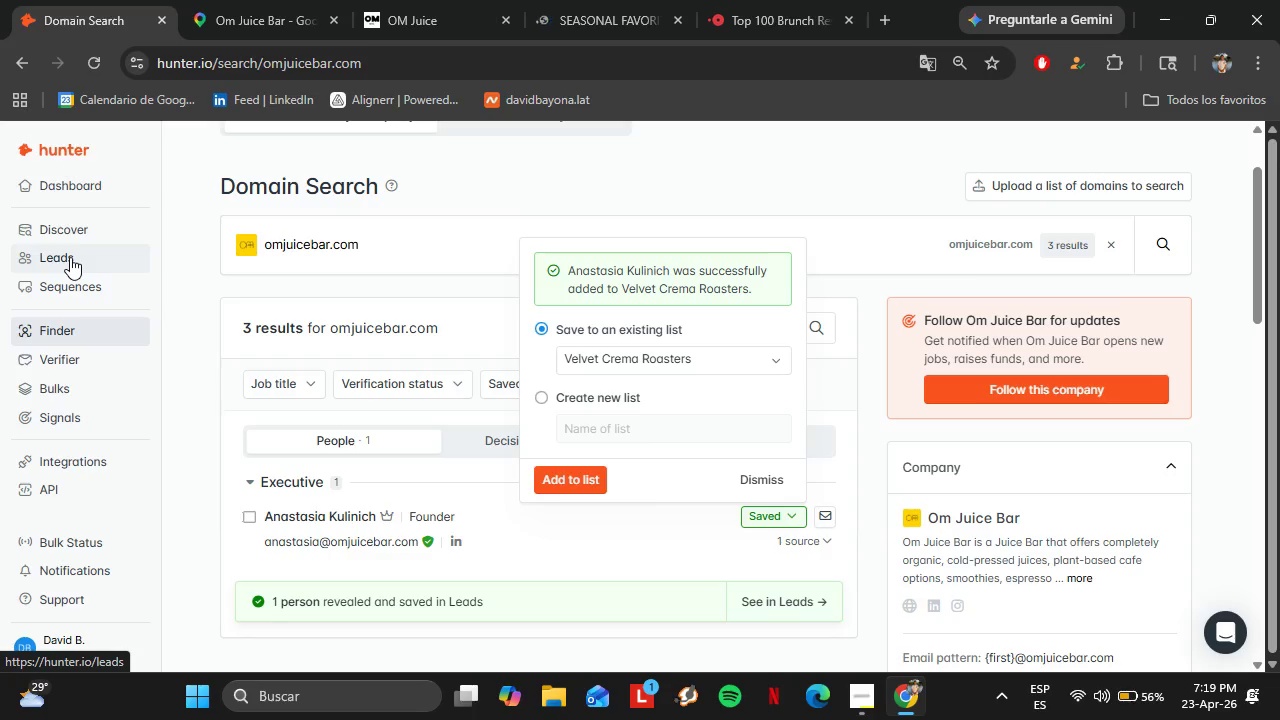 
left_click([58, 265])
 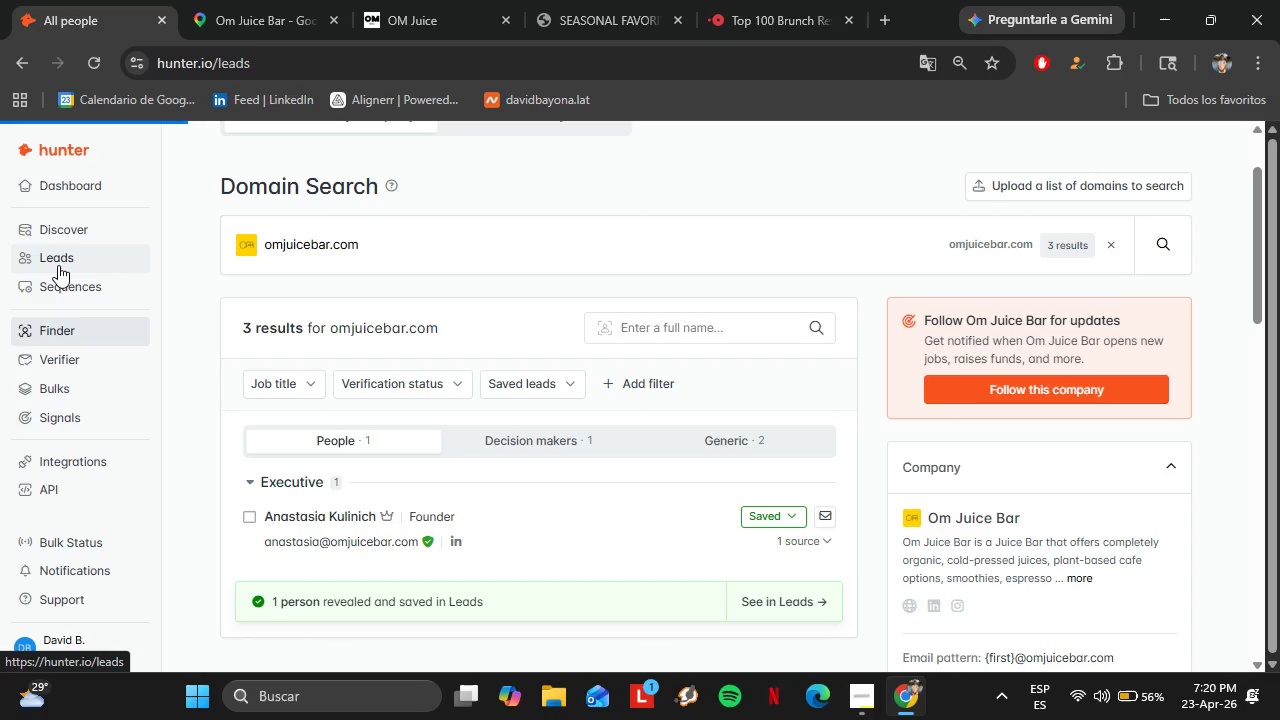 
wait(15.56)
 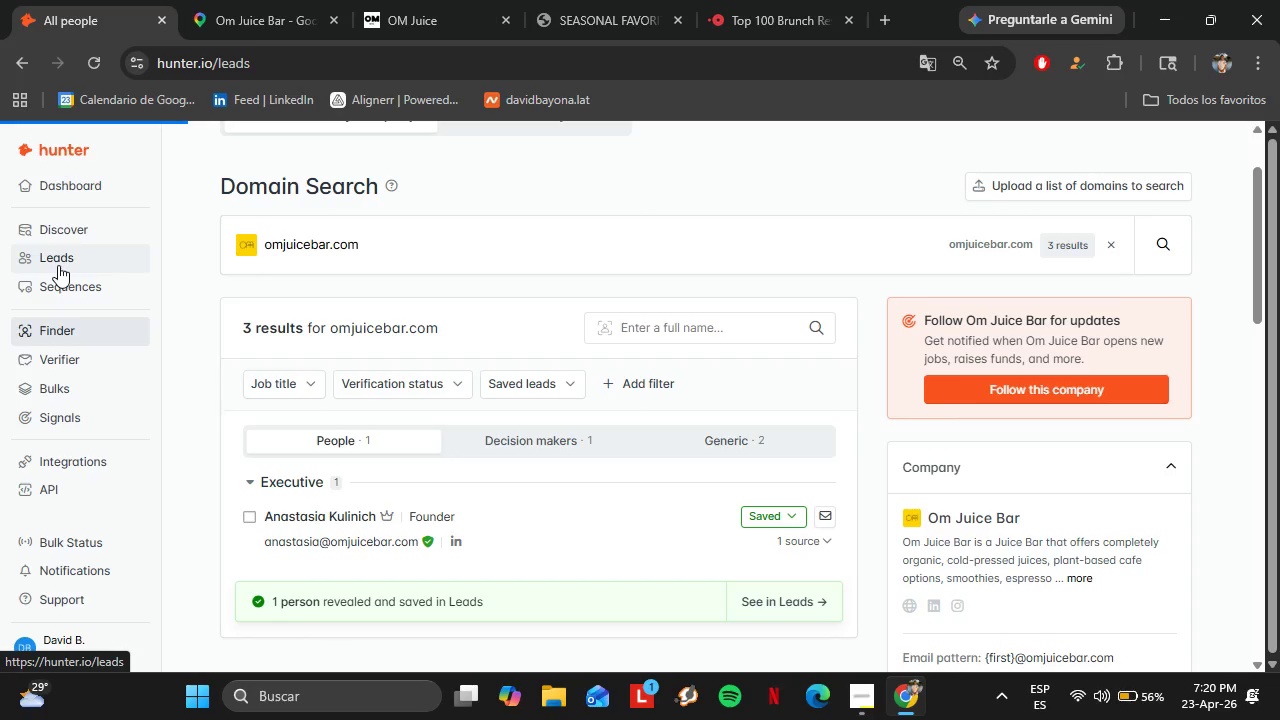 
left_click_drag(start_coordinate=[441, 549], to_coordinate=[773, 562])
 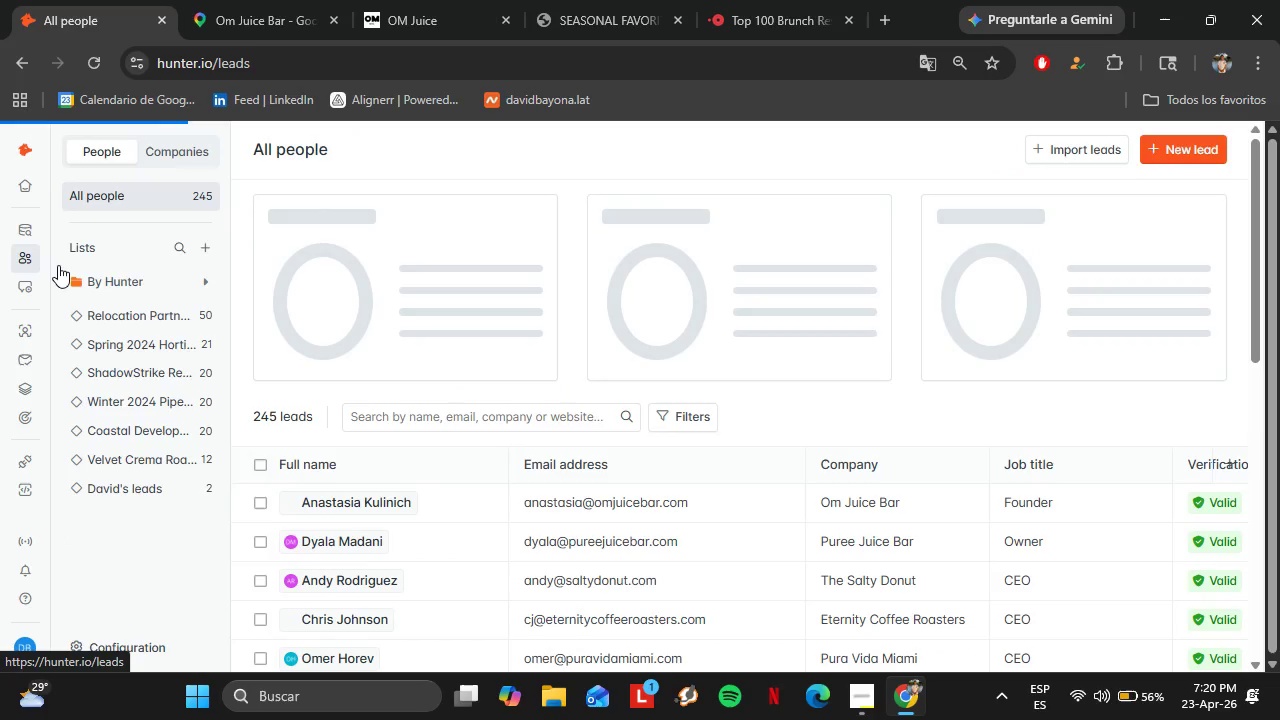 
scroll: coordinate [990, 480], scroll_direction: down, amount: 8.0
 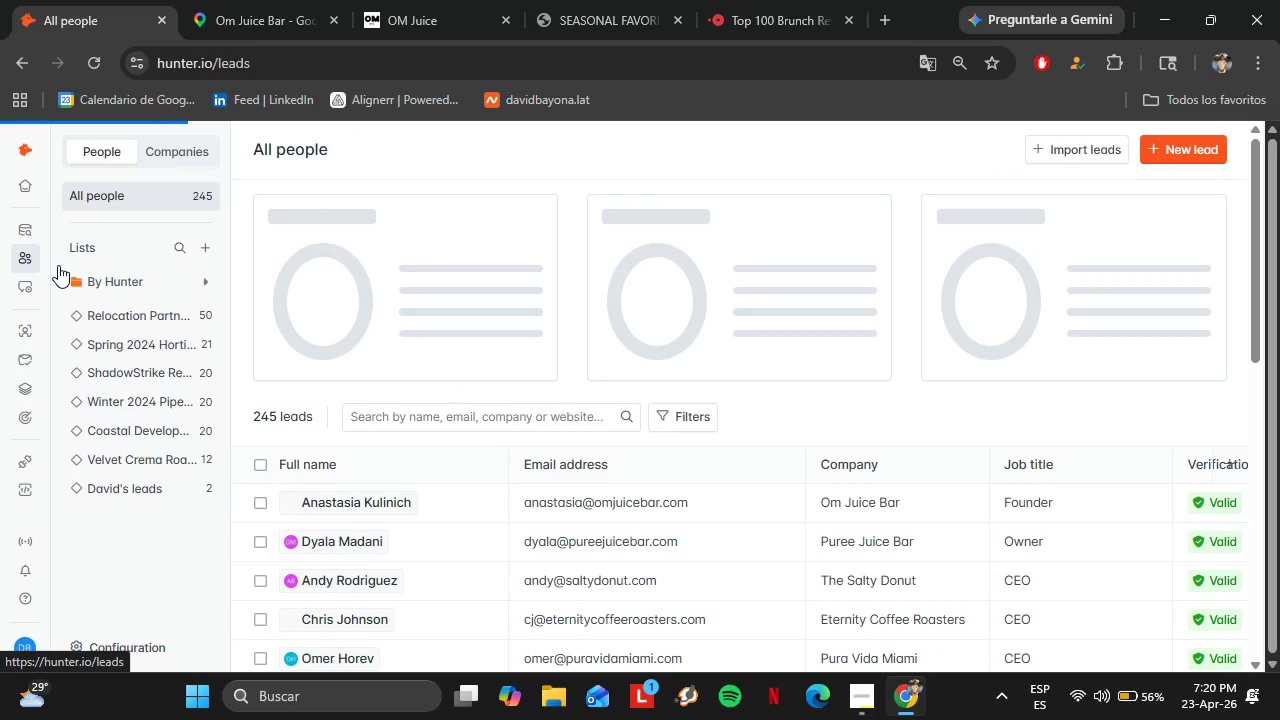 
double_click([928, 384])
 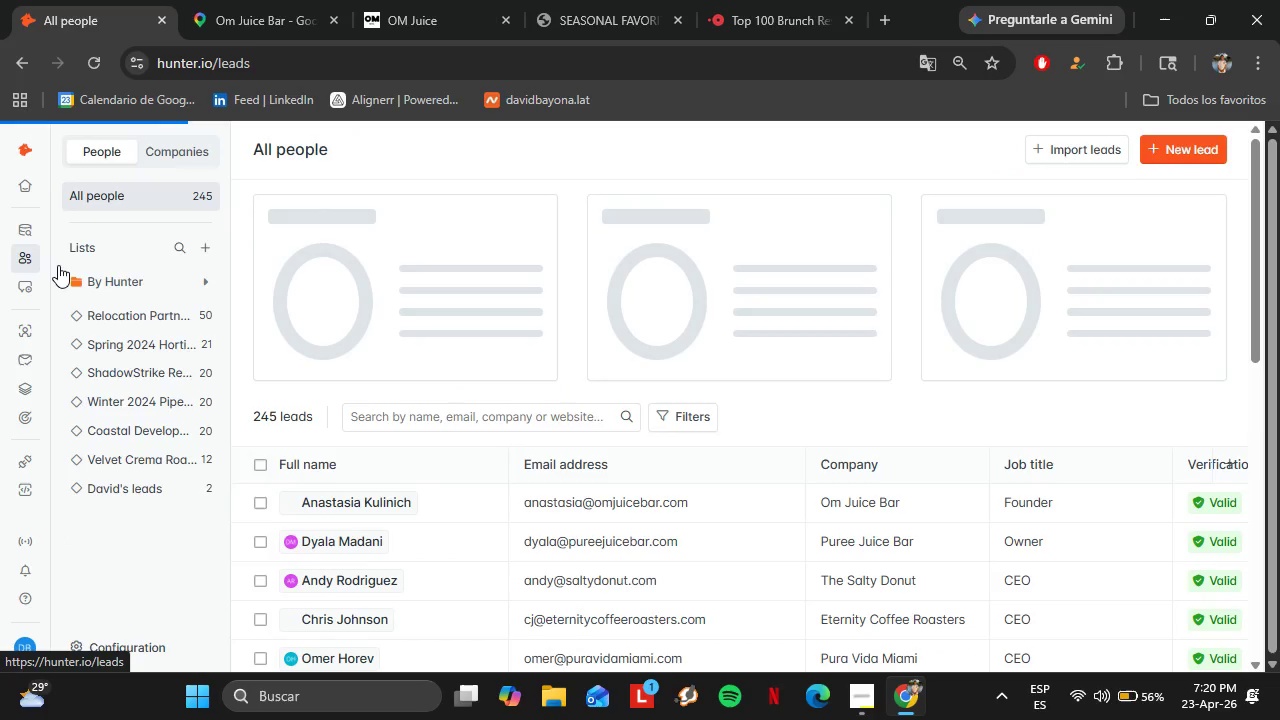 
triple_click([928, 384])
 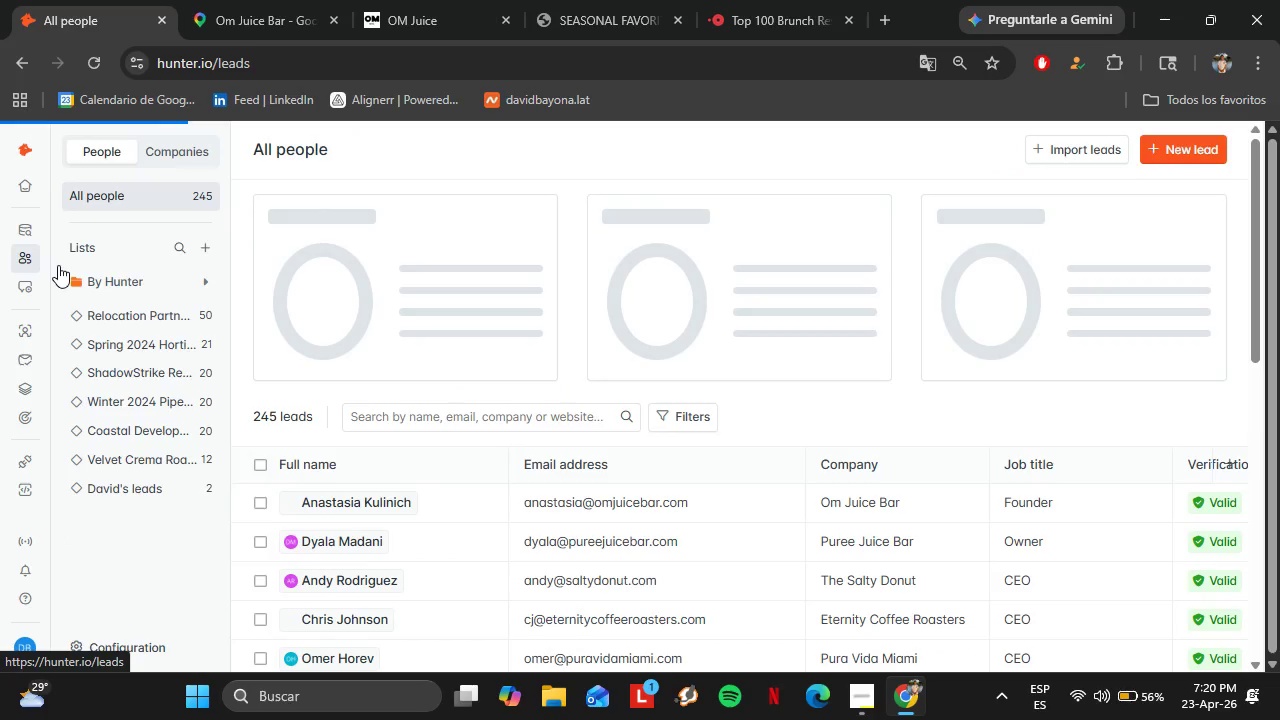 
scroll: coordinate [990, 480], scroll_direction: up, amount: 2.0
 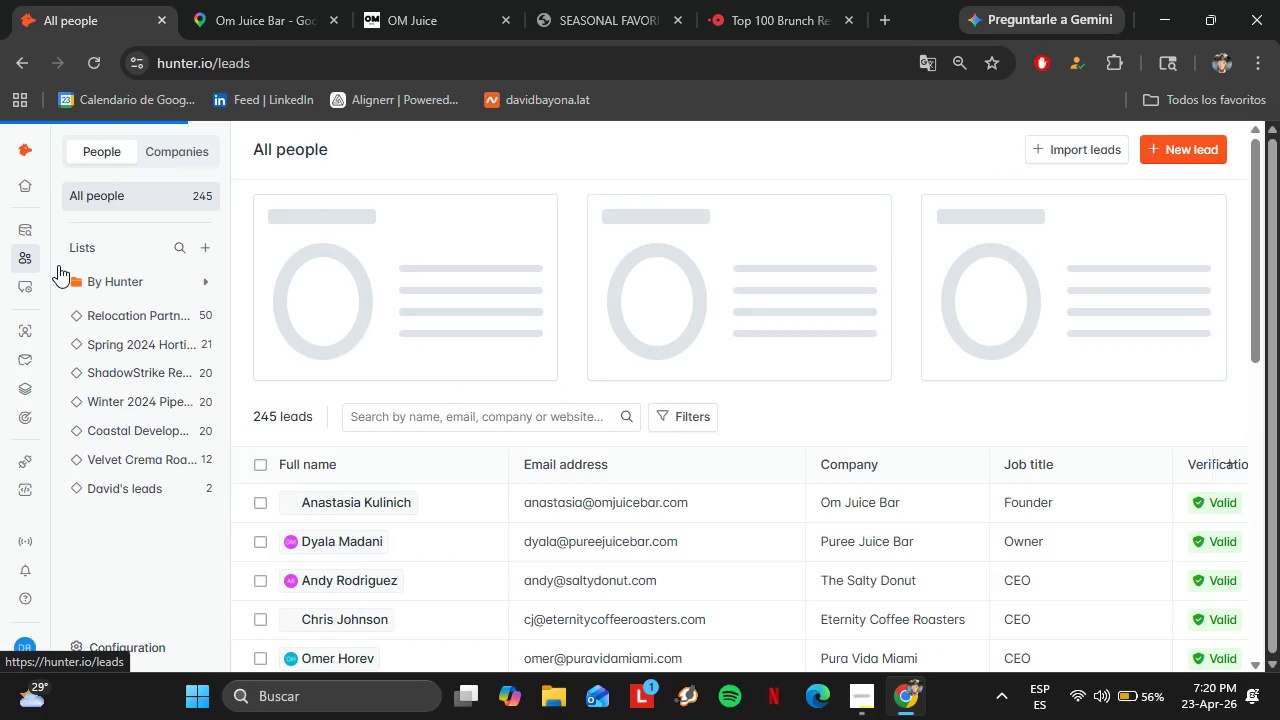 
type(seasonal o)
key(Backspace)
type(pina colafa)
key(Backspace)
key(Backspace)
type(dS)
key(Backspace)
type(a)
 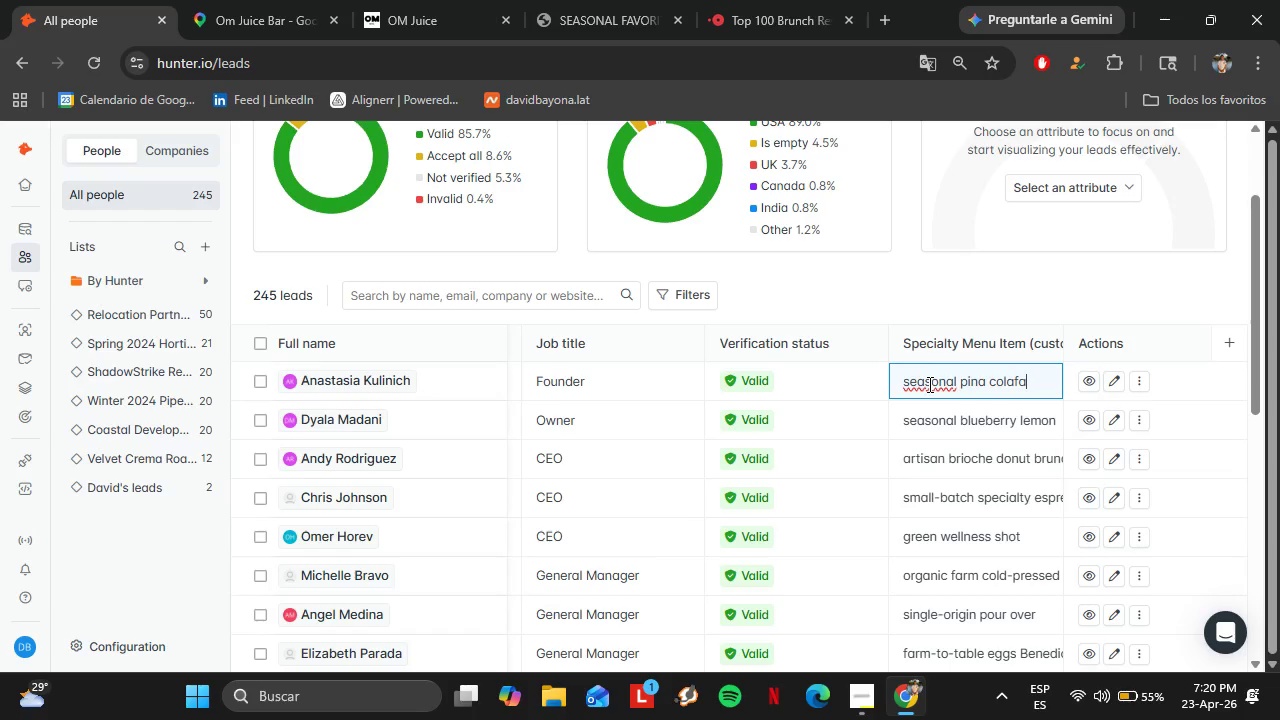 
left_click([1233, 461])
 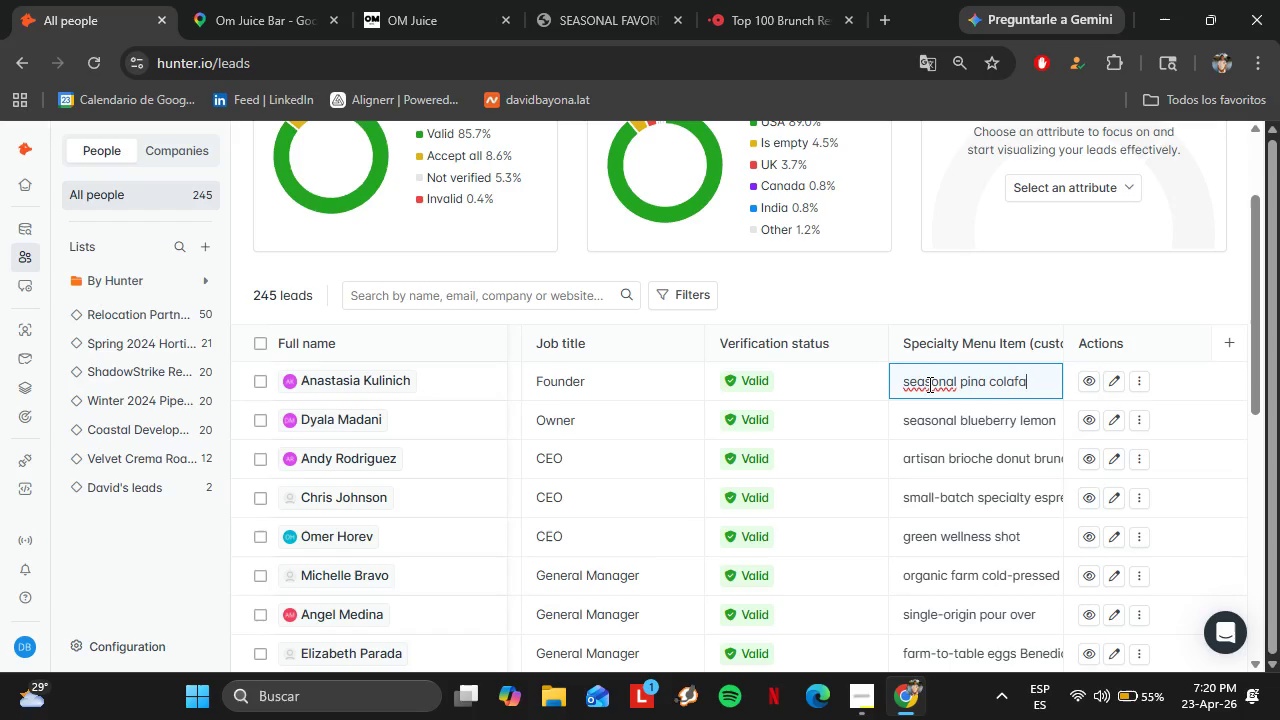 
scroll: coordinate [671, 561], scroll_direction: down, amount: 16.0
 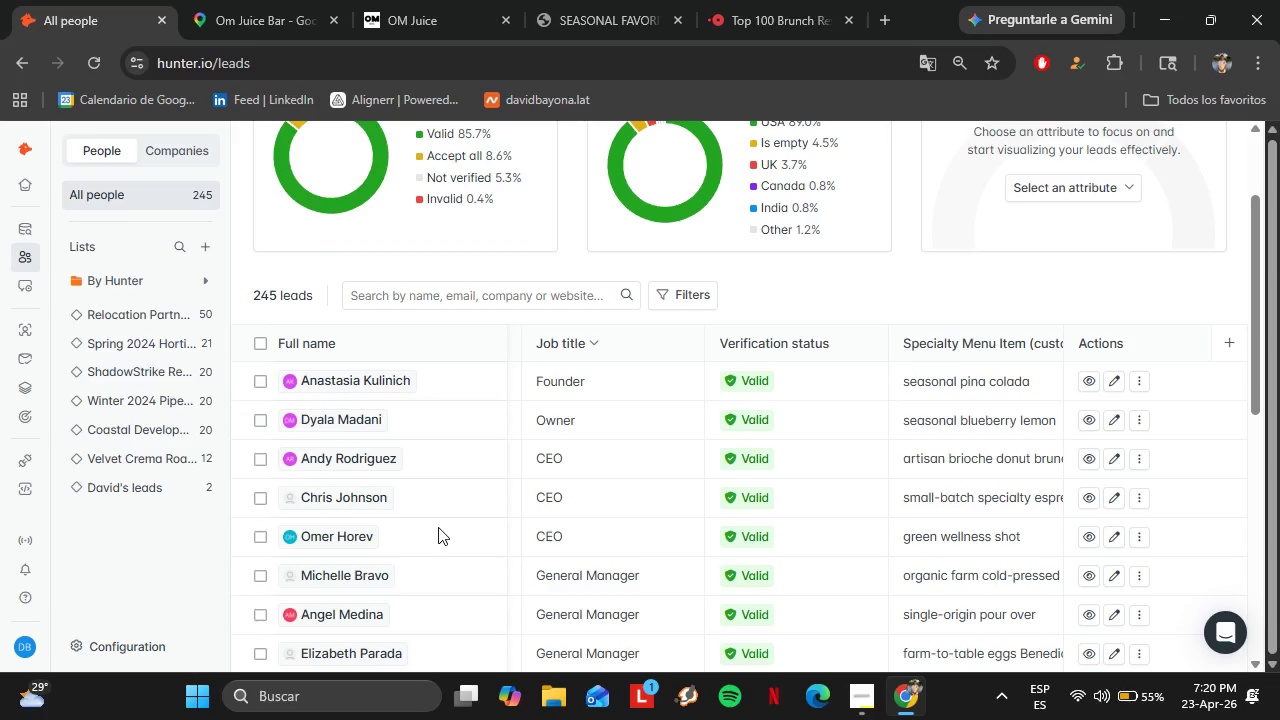 
left_click([148, 465])
 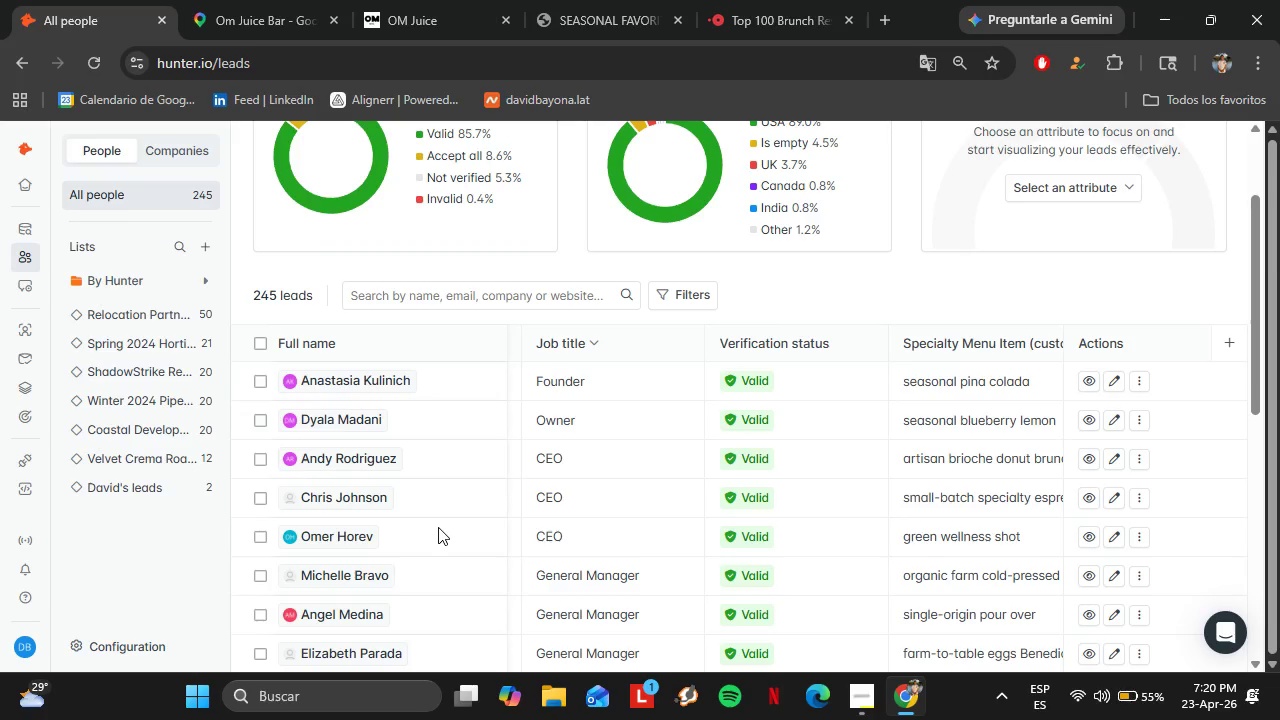 
left_click([345, 0])
 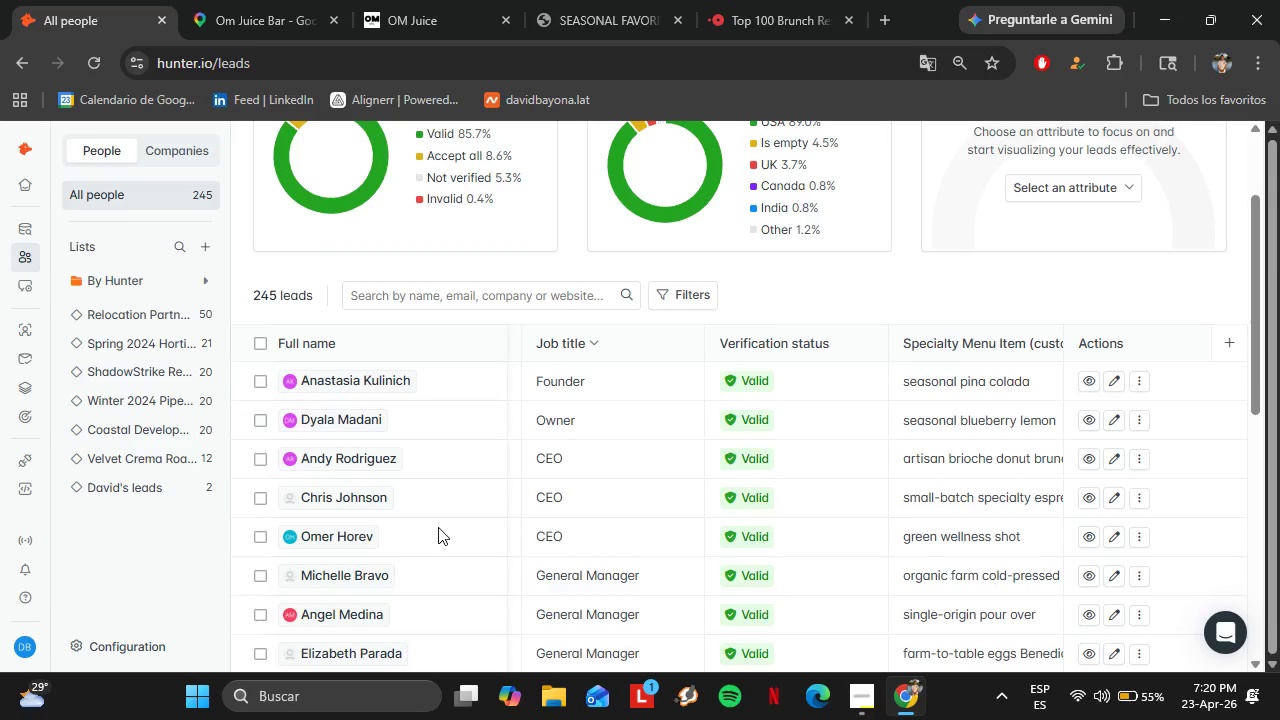 
scroll: coordinate [318, 347], scroll_direction: down, amount: 3.0
 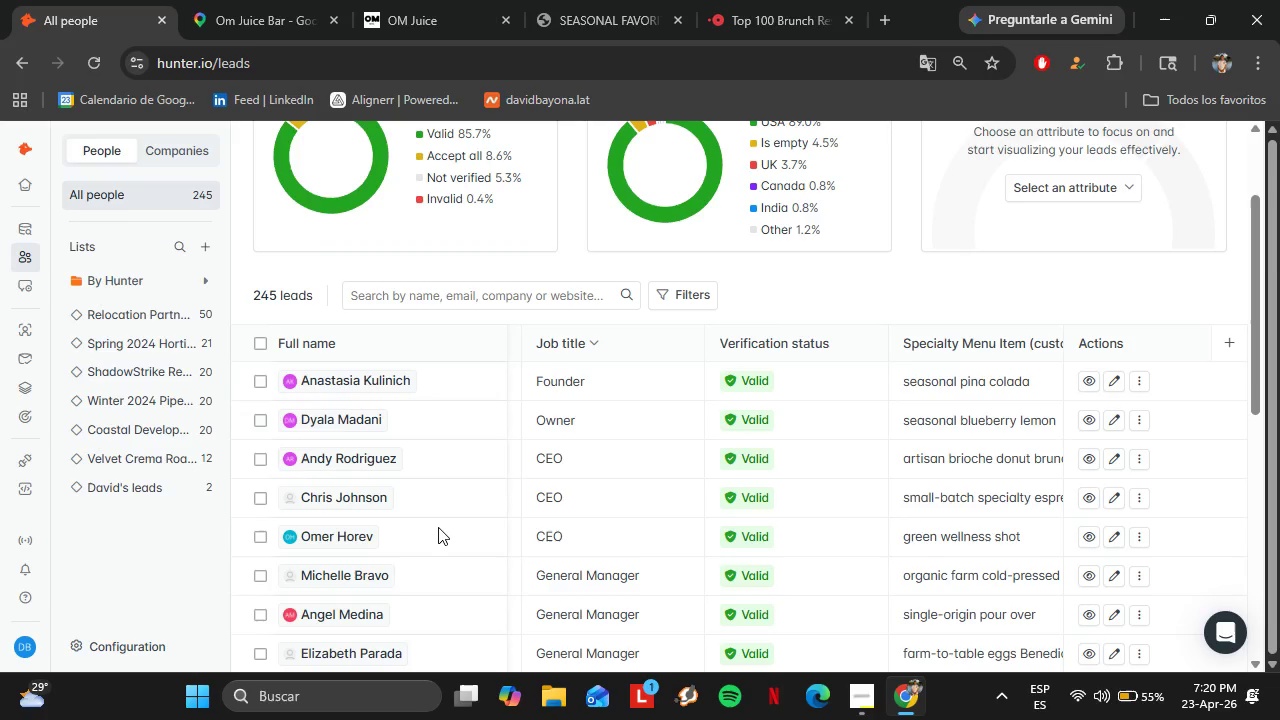 
wait(5.88)
 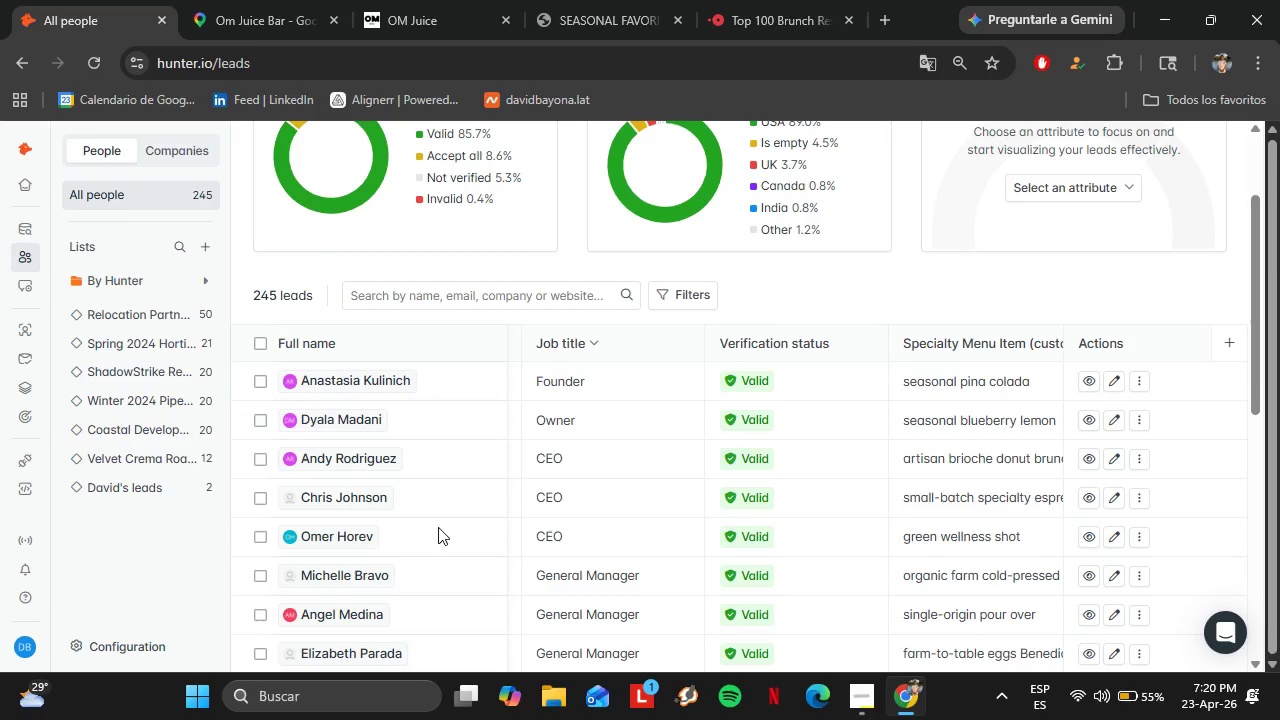 
left_click([247, 271])
 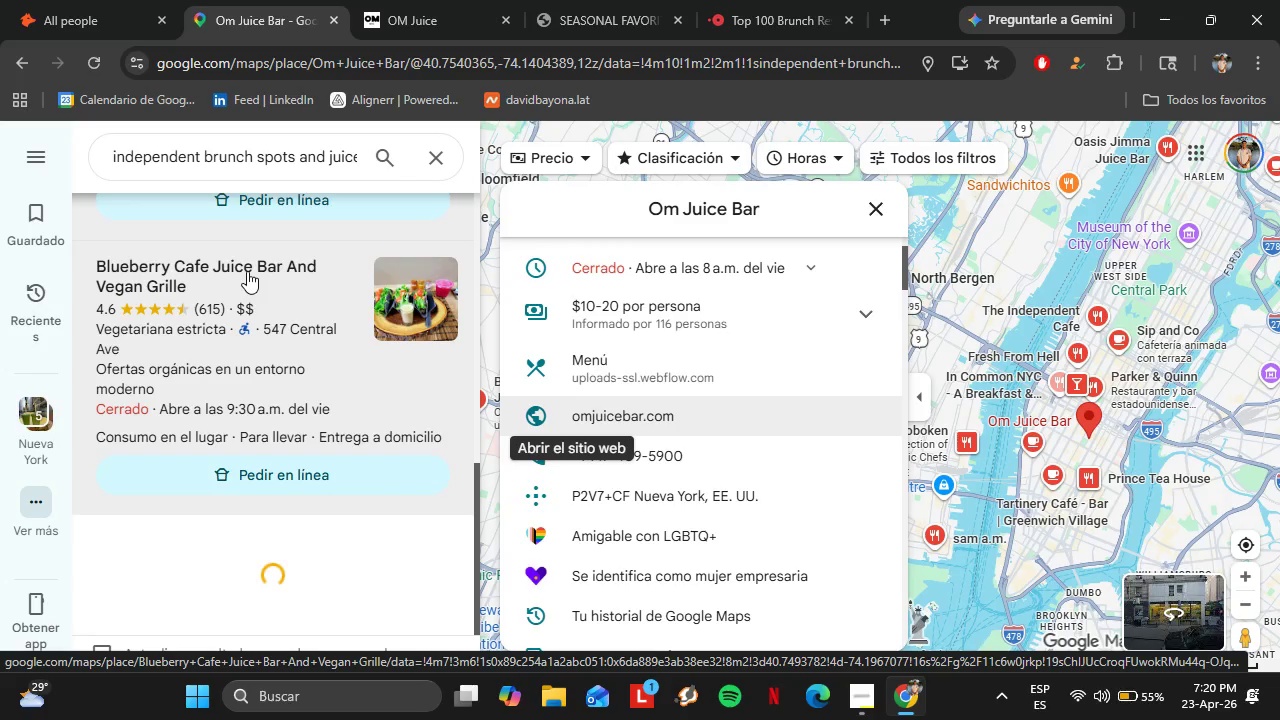 
left_click([850, 678])